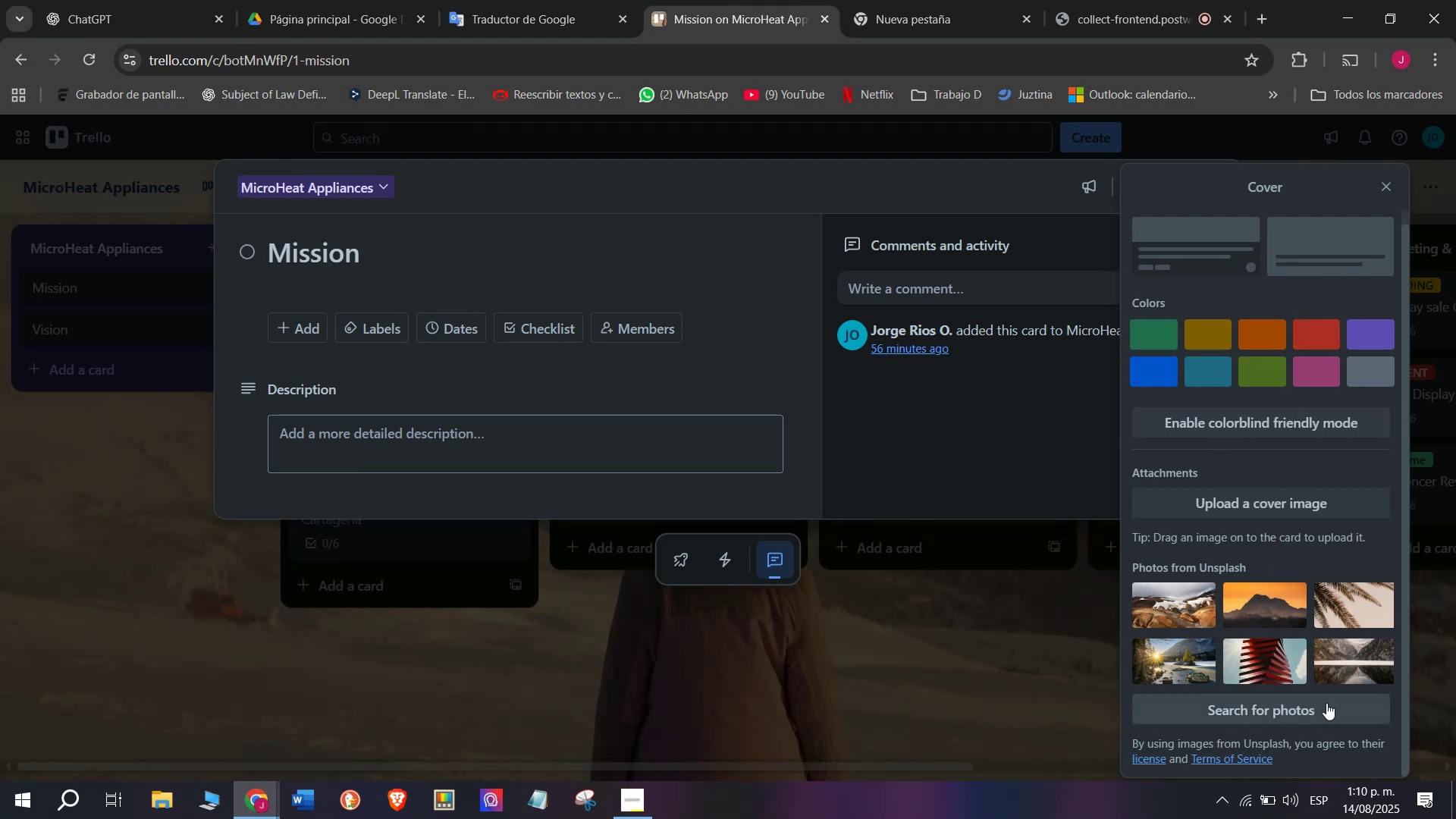 
left_click([1295, 706])
 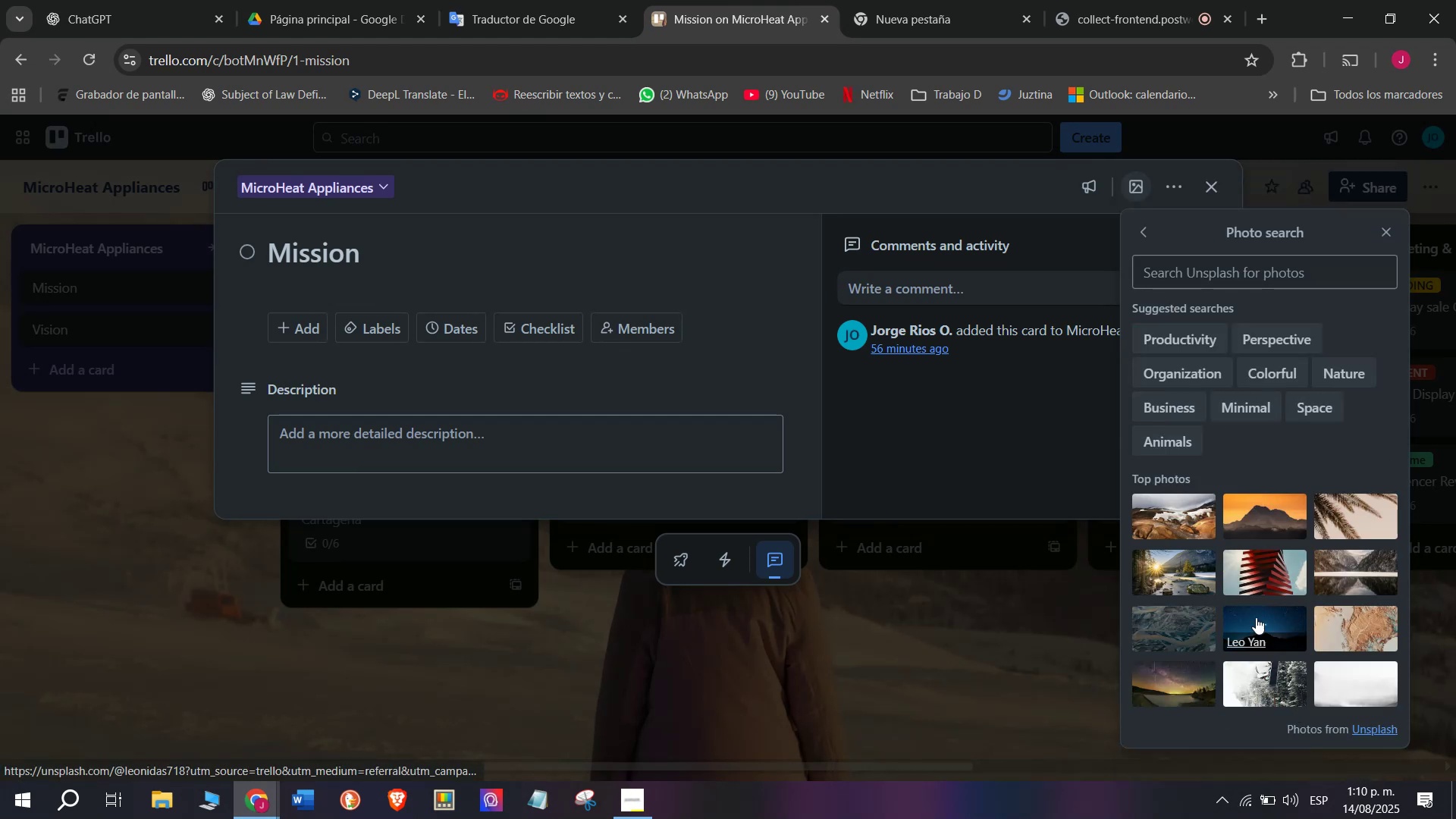 
scroll: coordinate [1247, 607], scroll_direction: down, amount: 1.0
 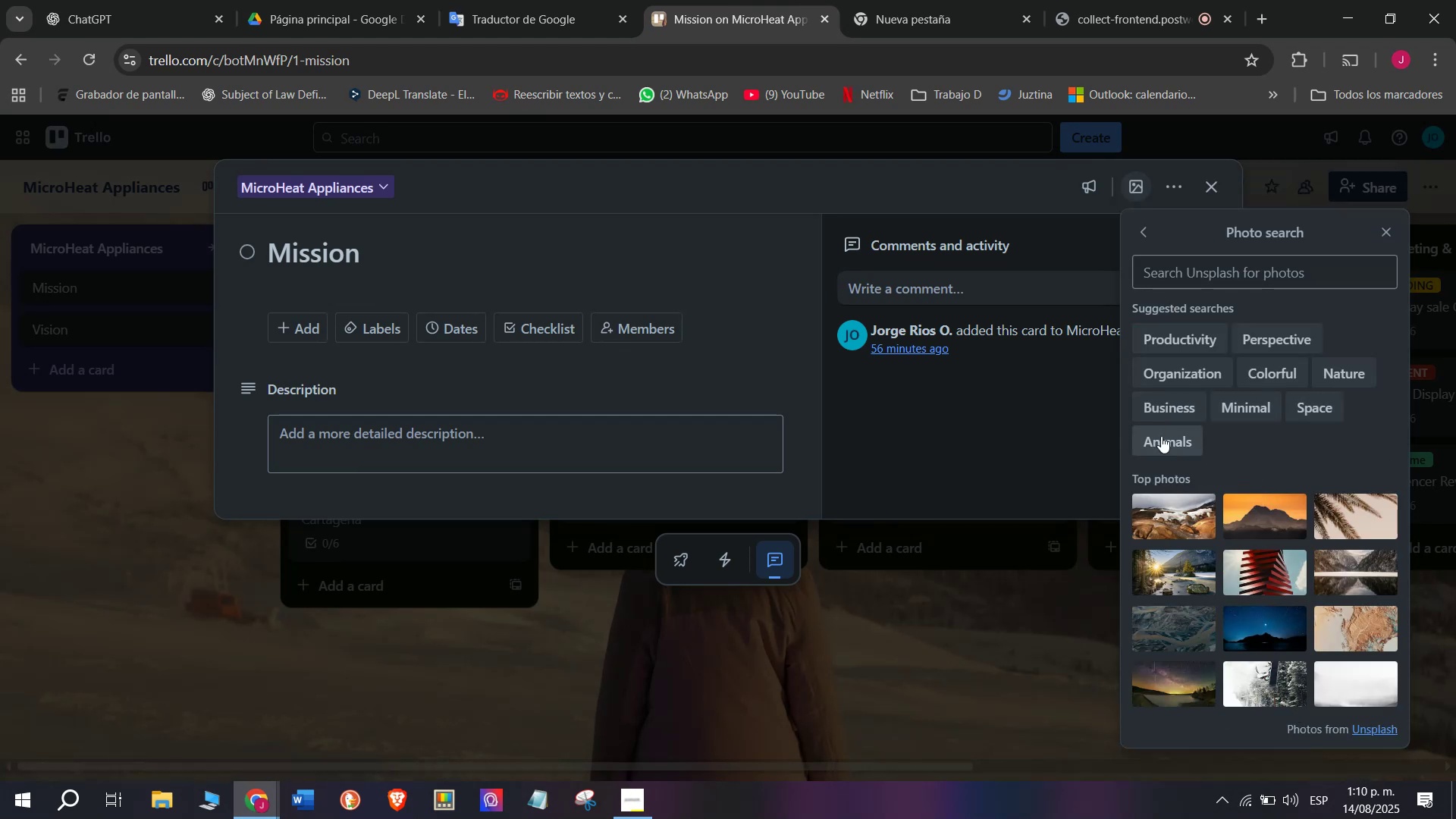 
left_click([1161, 435])
 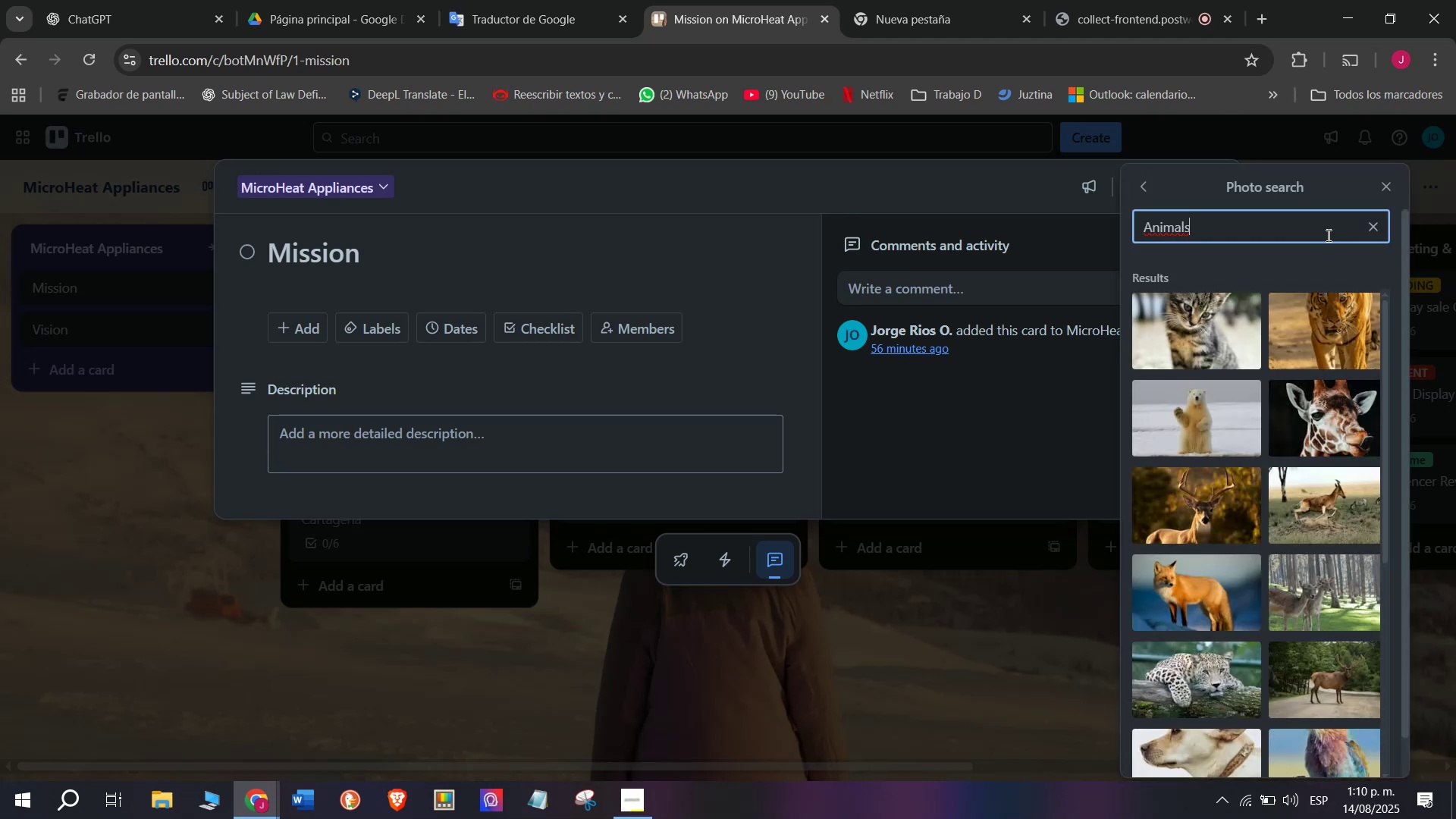 
left_click([1375, 233])
 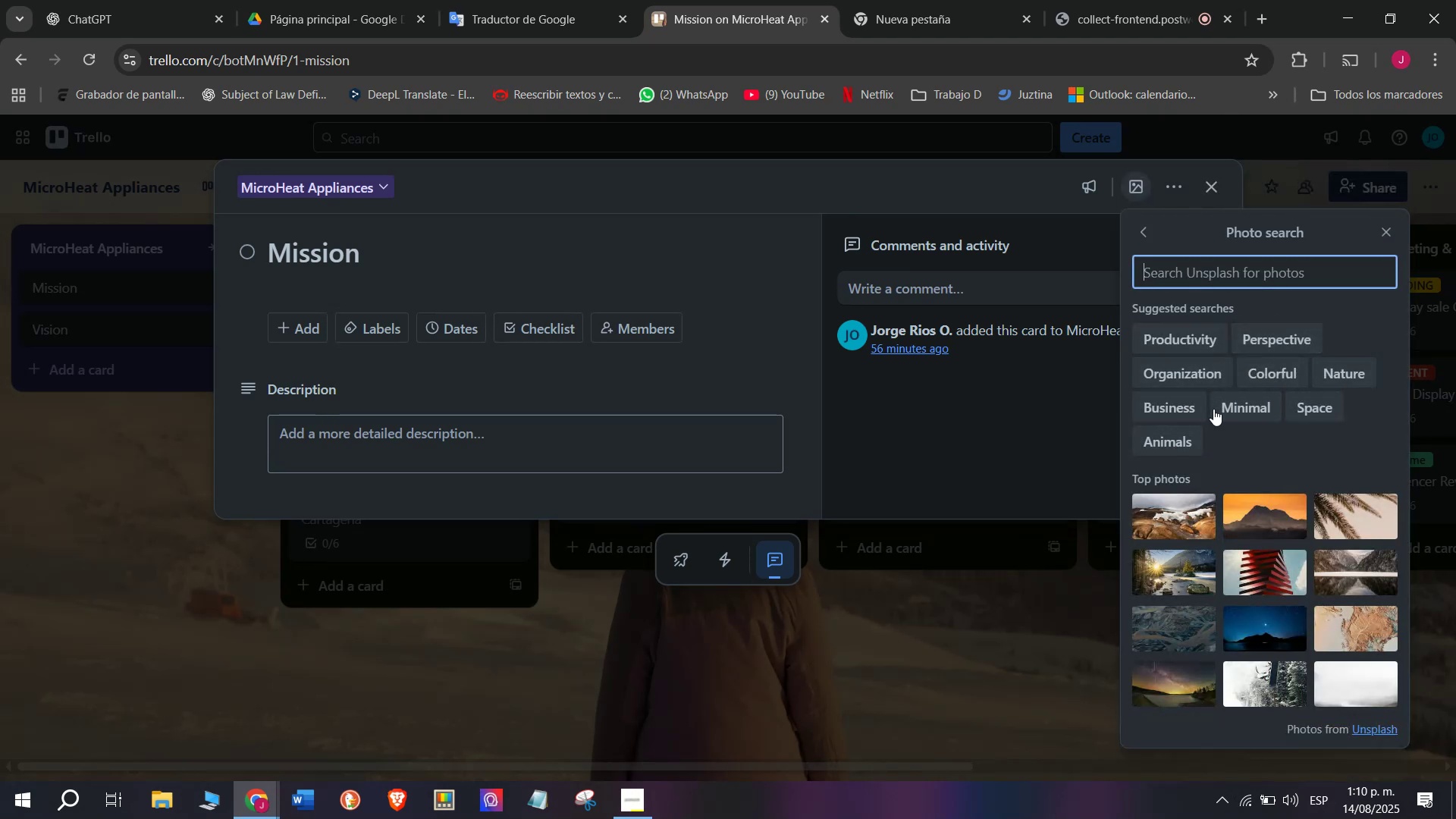 
left_click([1308, 405])
 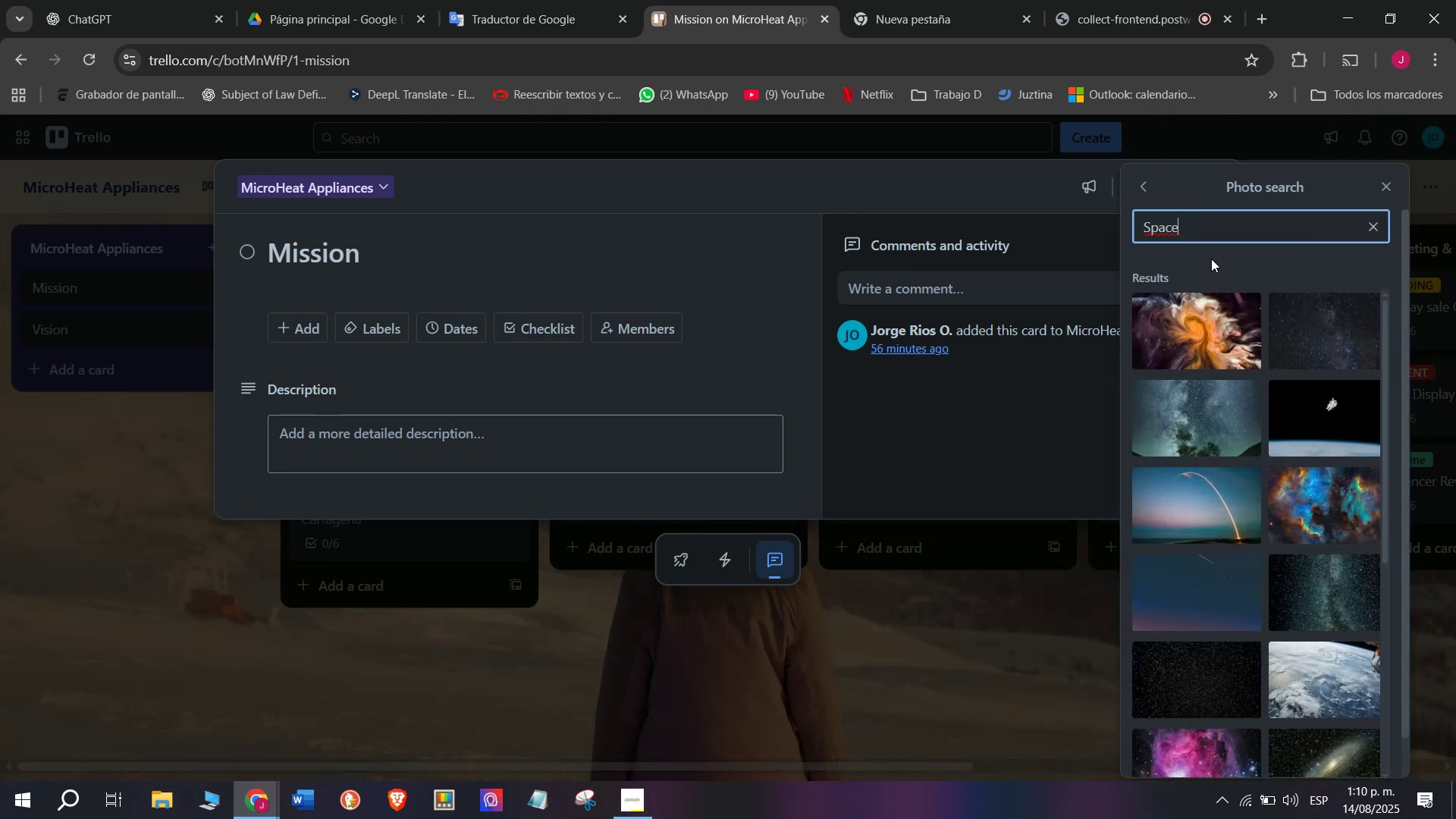 
left_click([1211, 238])
 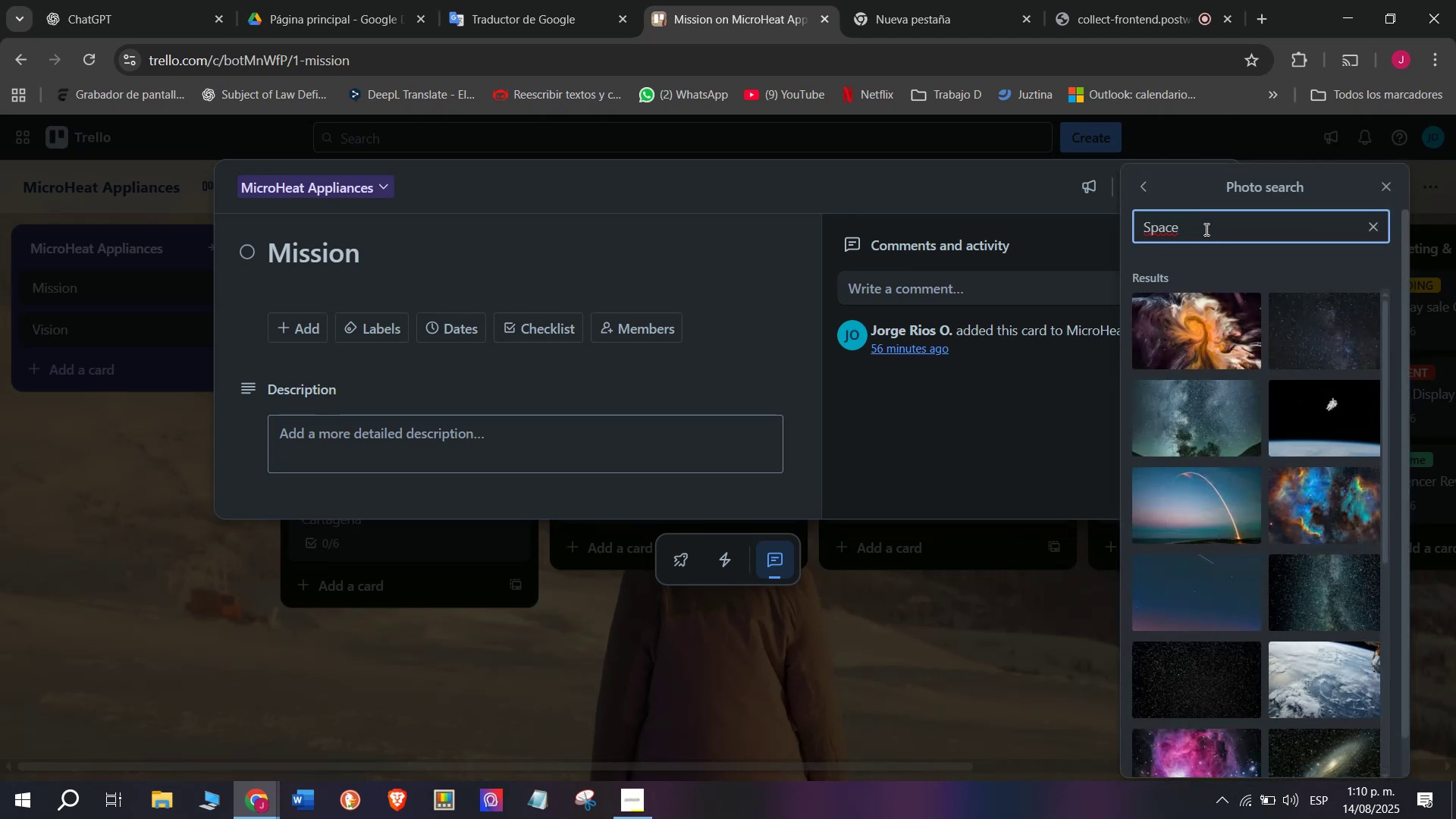 
left_click_drag(start_coordinate=[1203, 228], to_coordinate=[1081, 245])
 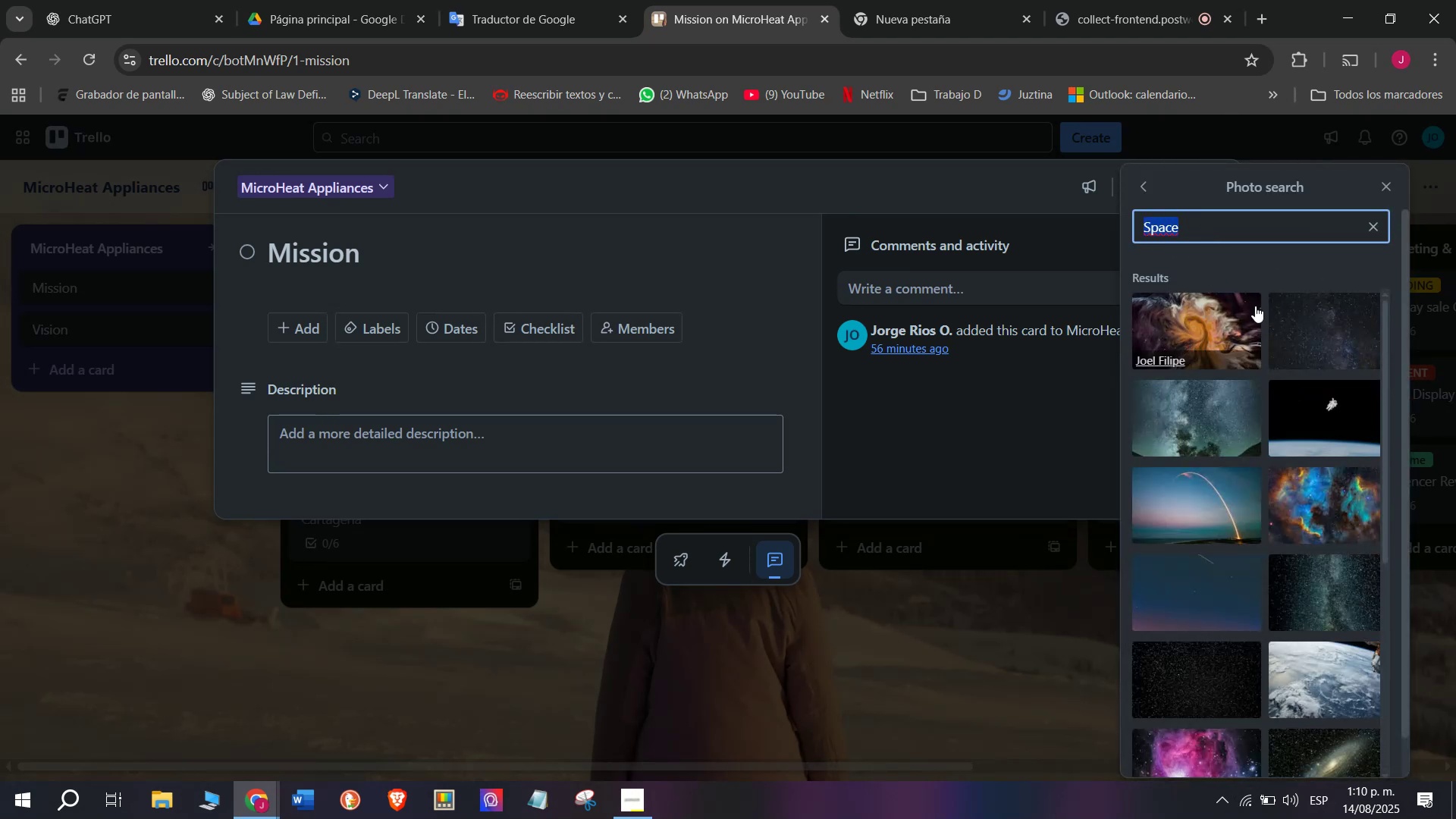 
key(Backspace)
 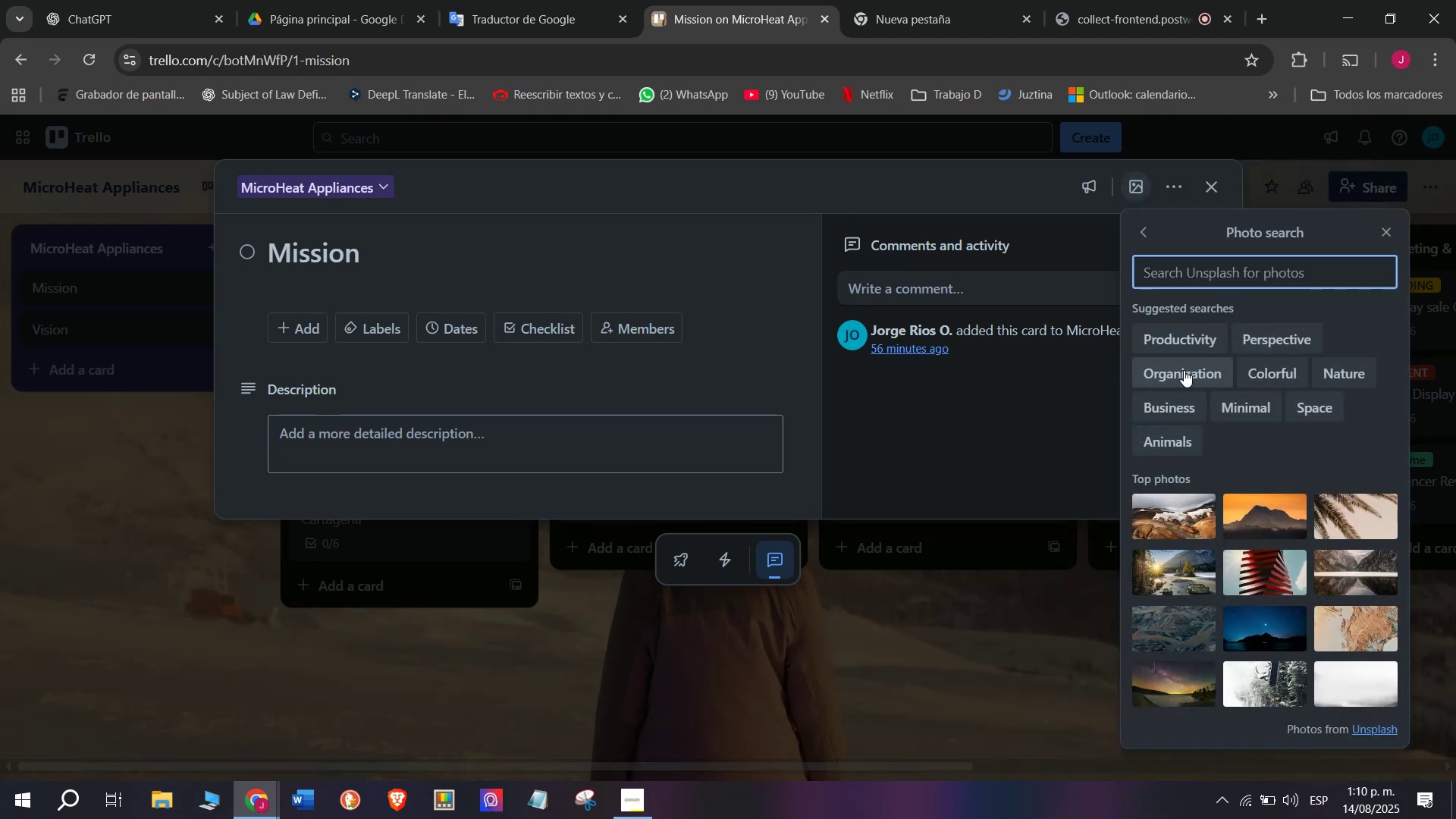 
mouse_move([1203, 357])
 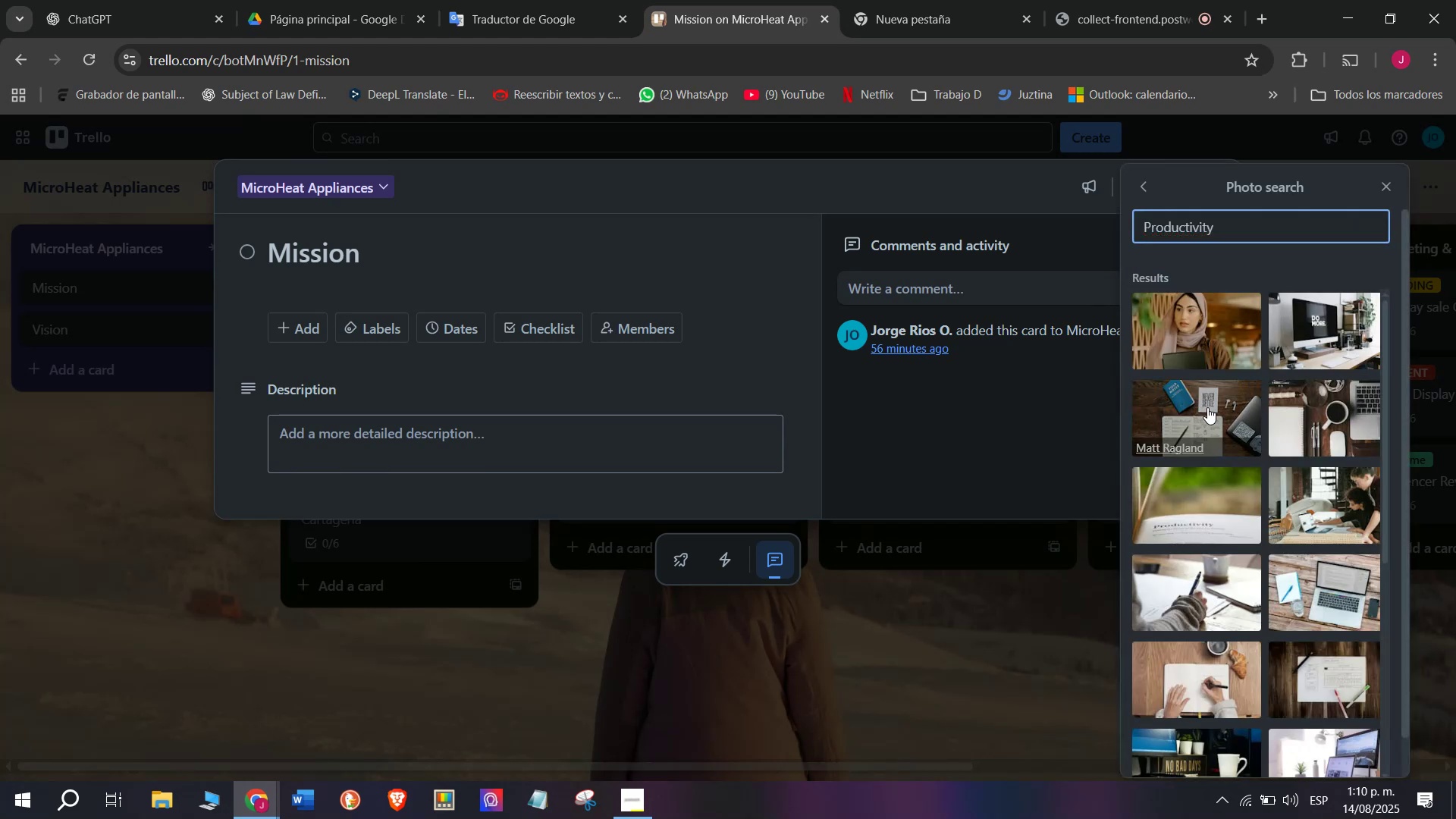 
left_click([1207, 407])
 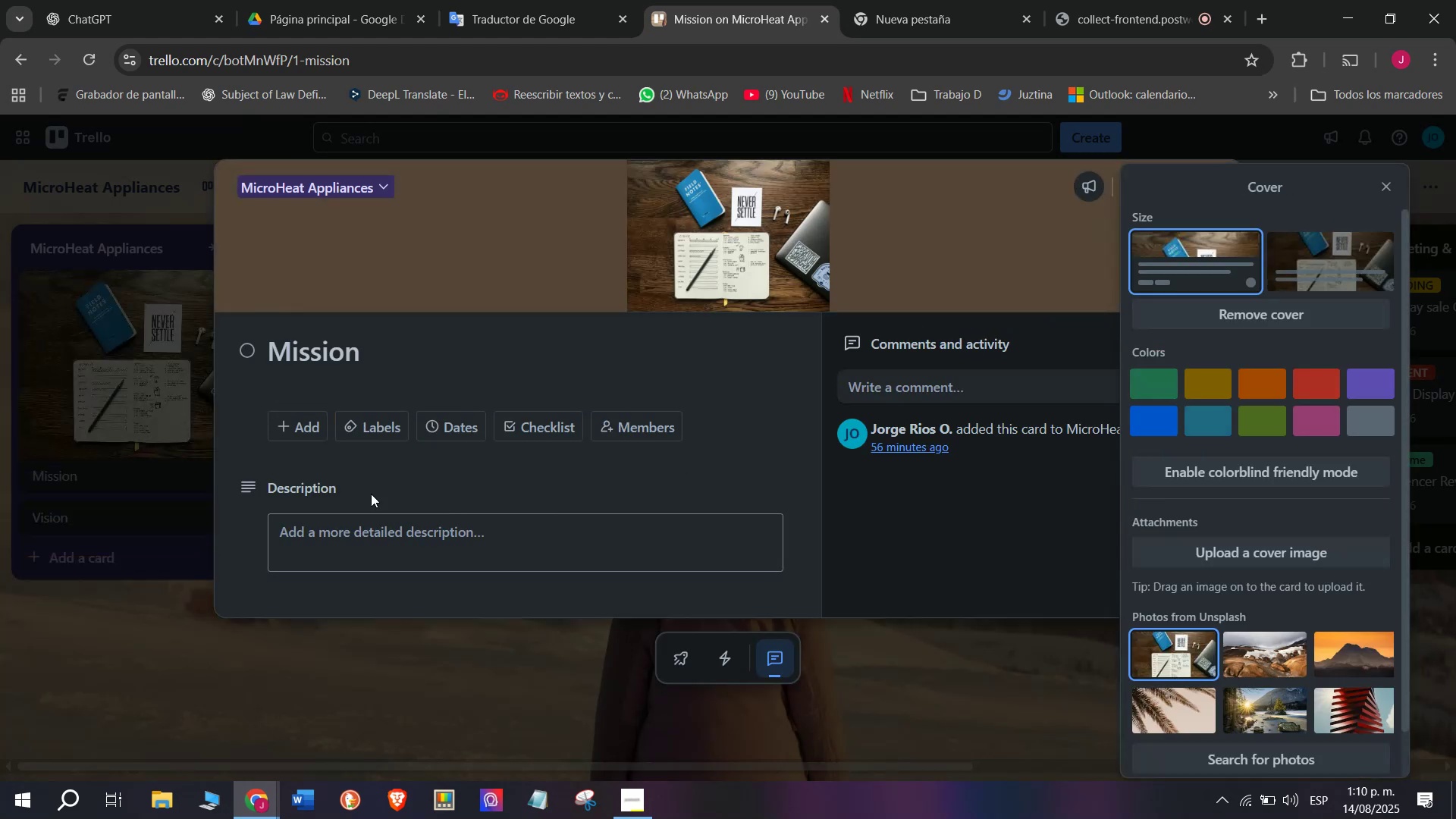 
left_click([214, 677])
 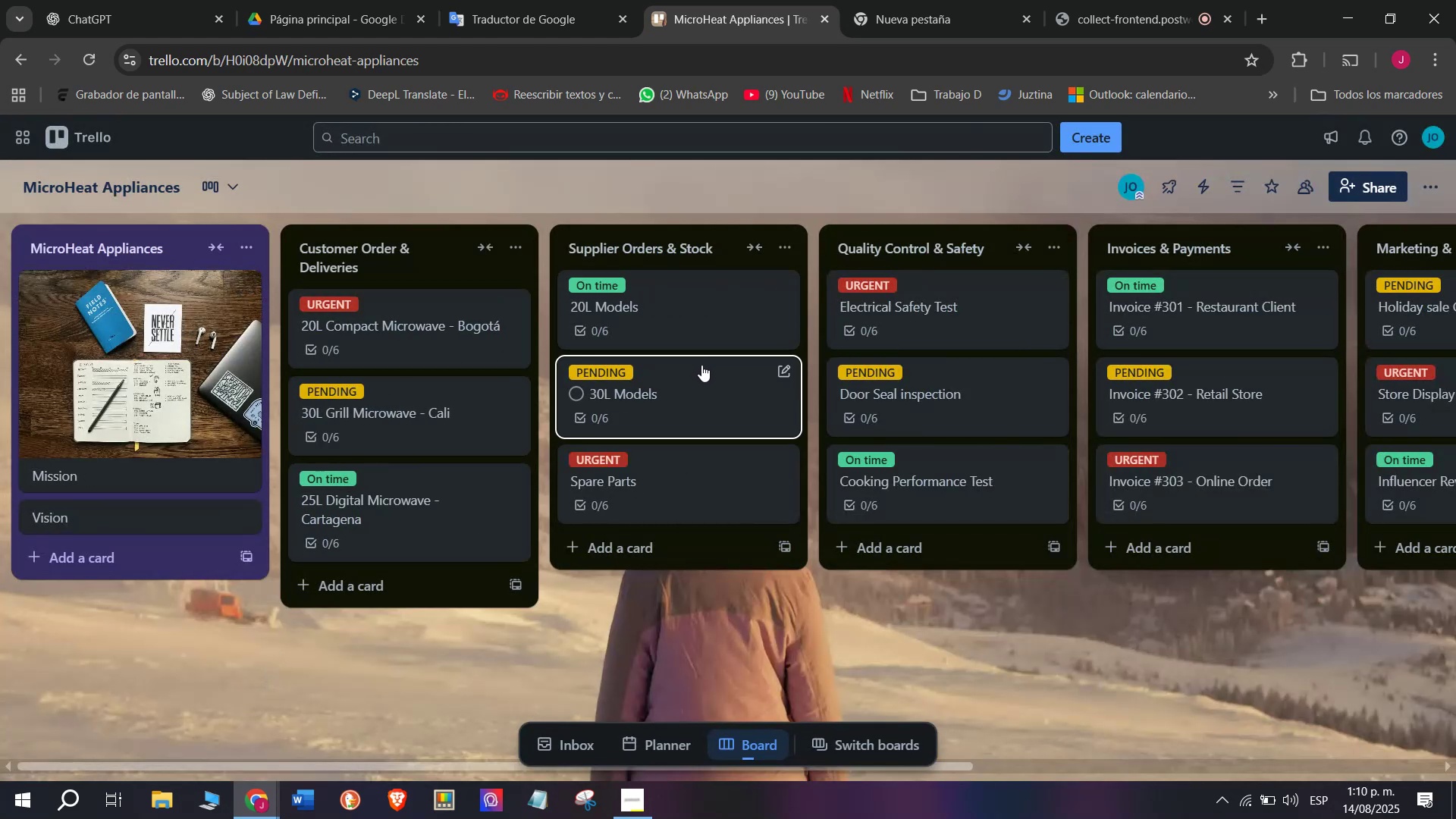 
left_click([502, 328])
 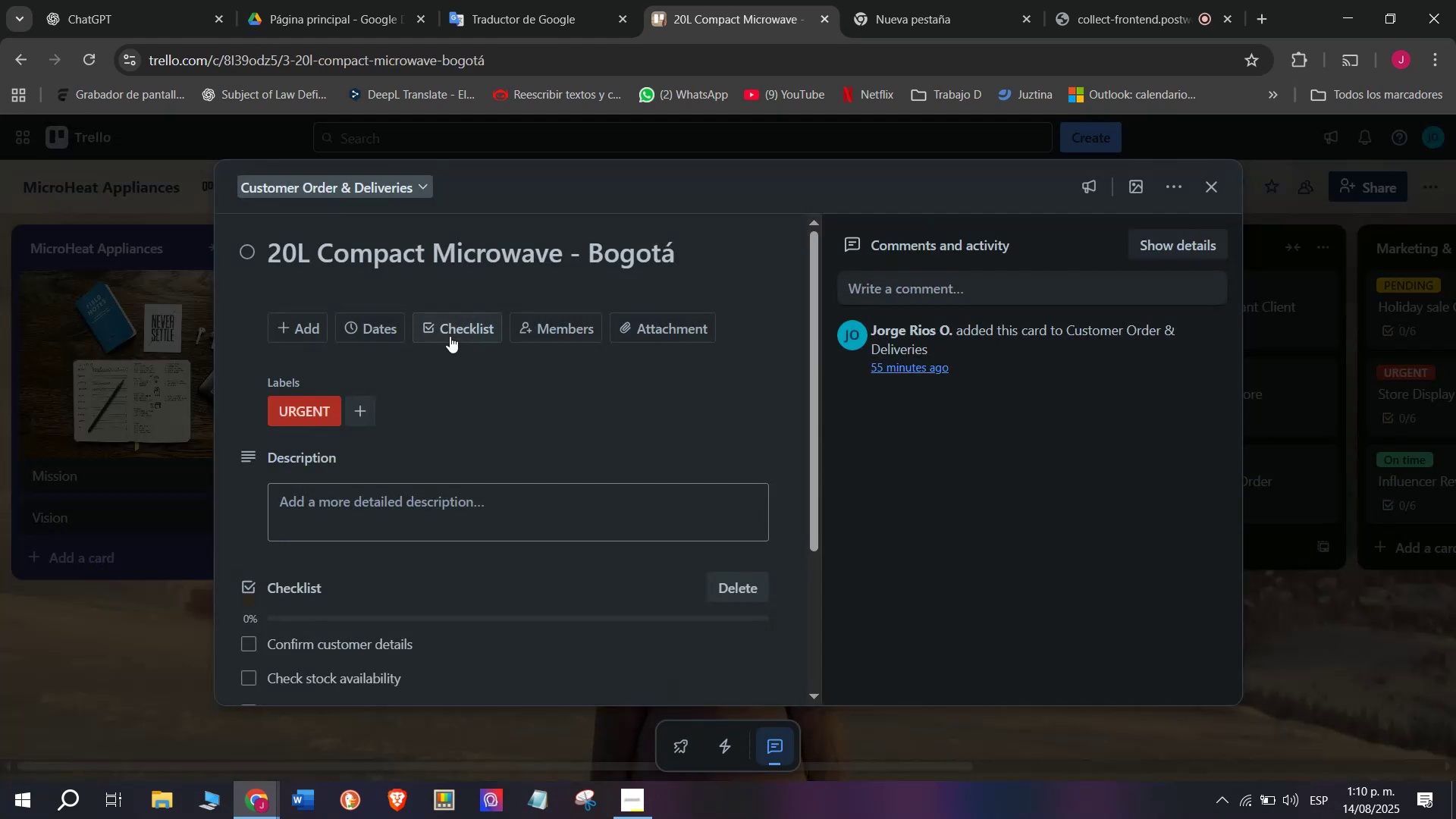 
left_click([372, 335])
 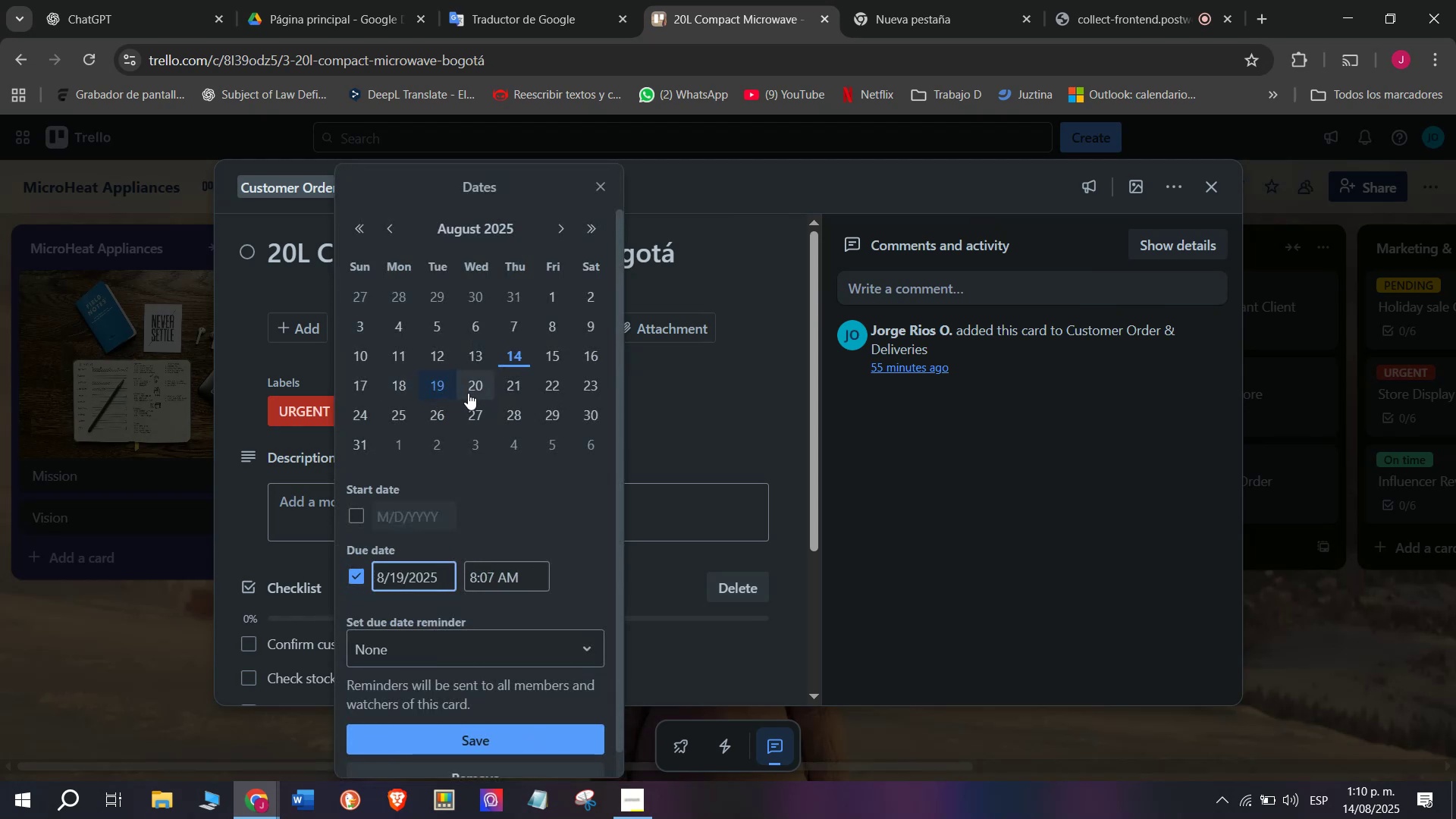 
left_click([542, 357])
 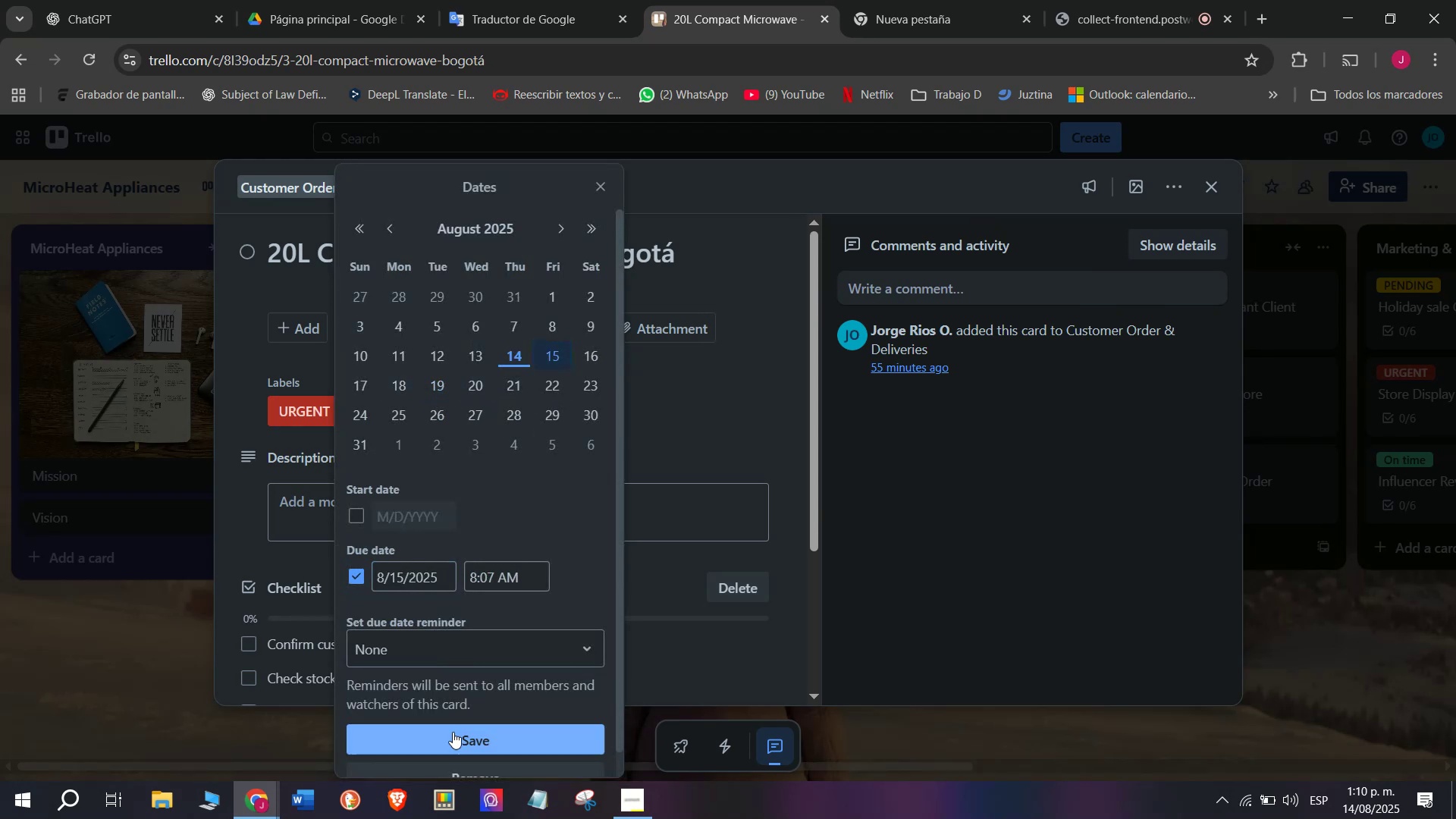 
left_click([457, 736])
 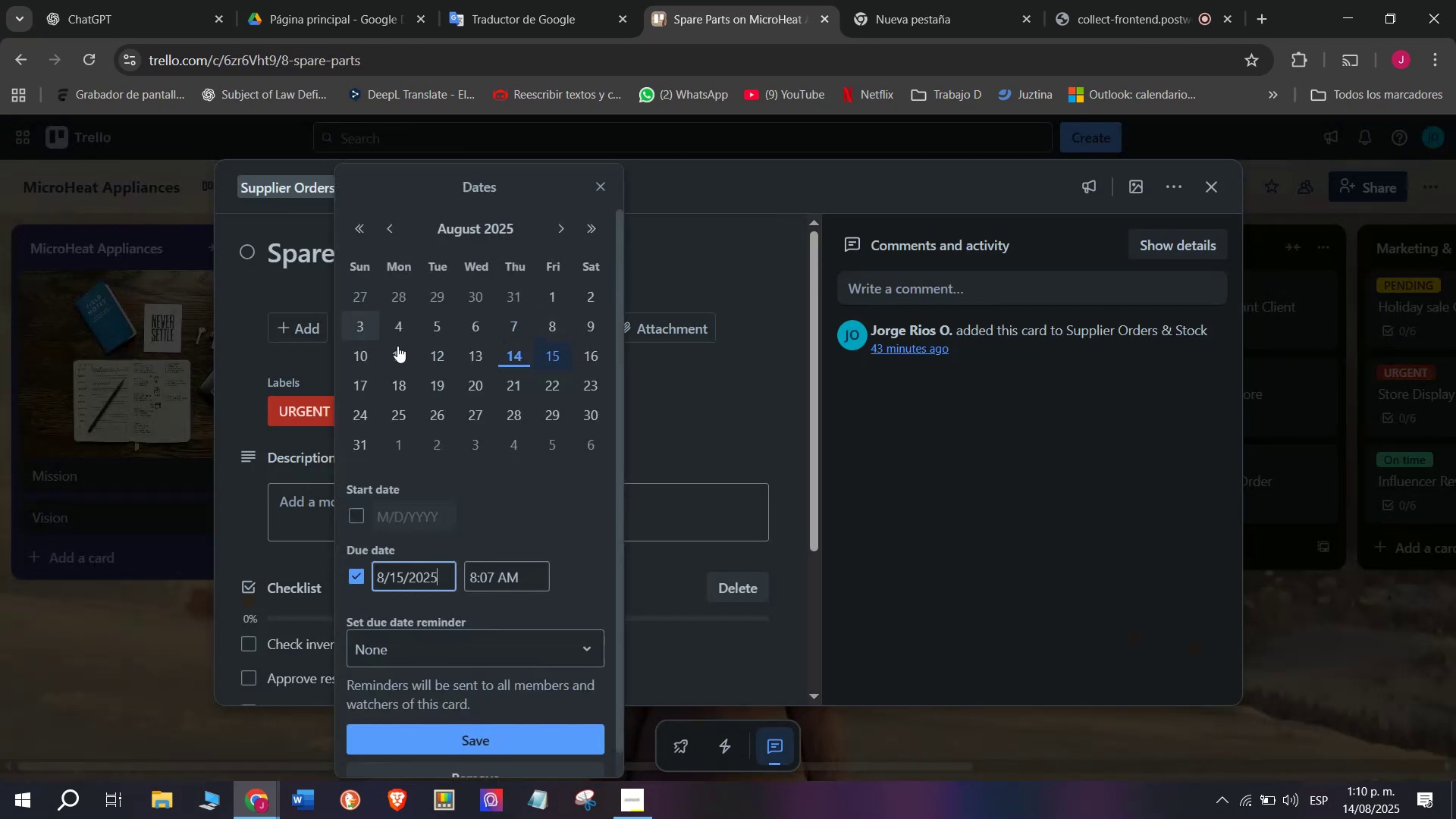 
left_click([544, 357])
 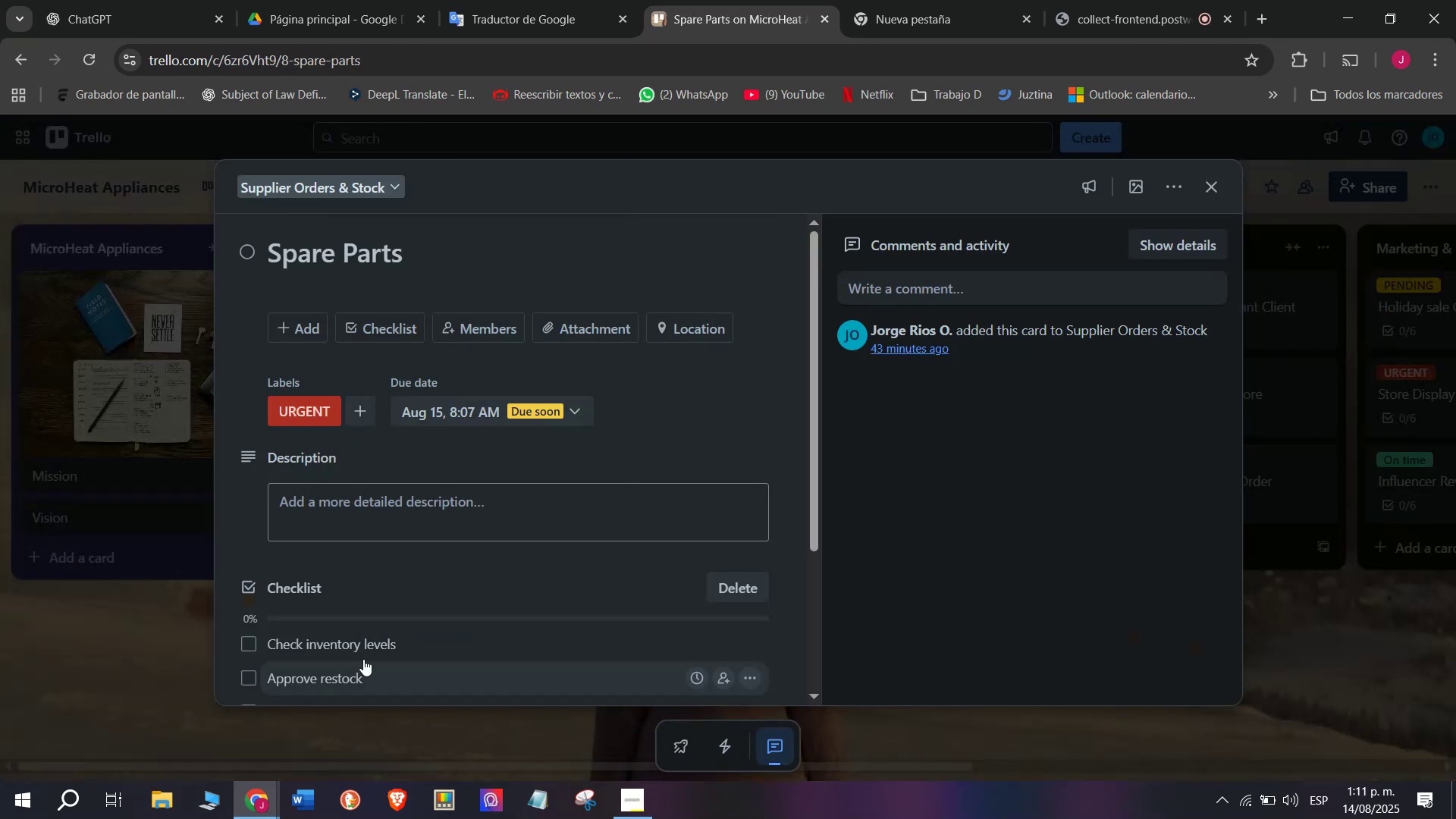 
double_click([205, 601])
 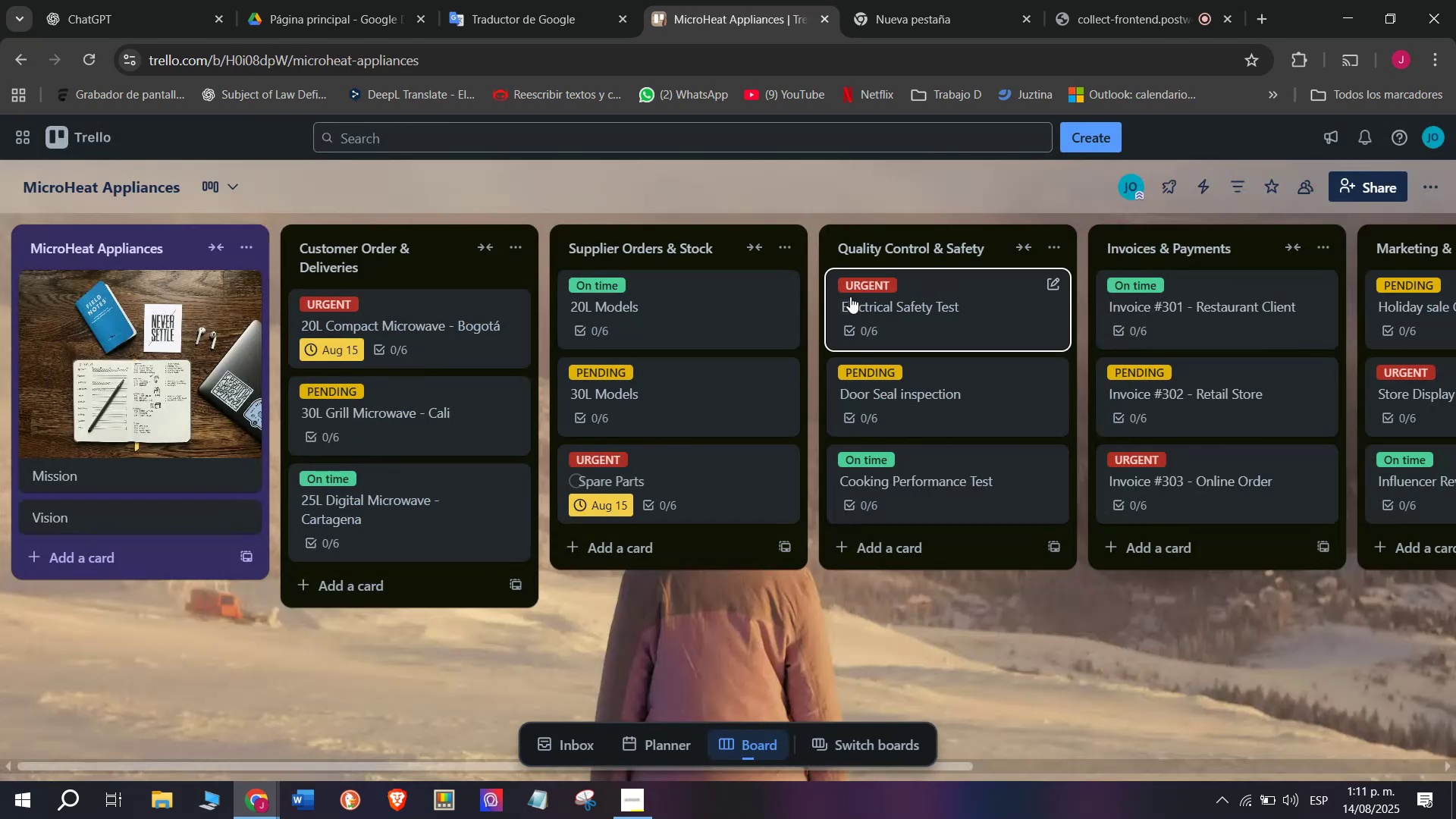 
left_click([858, 286])
 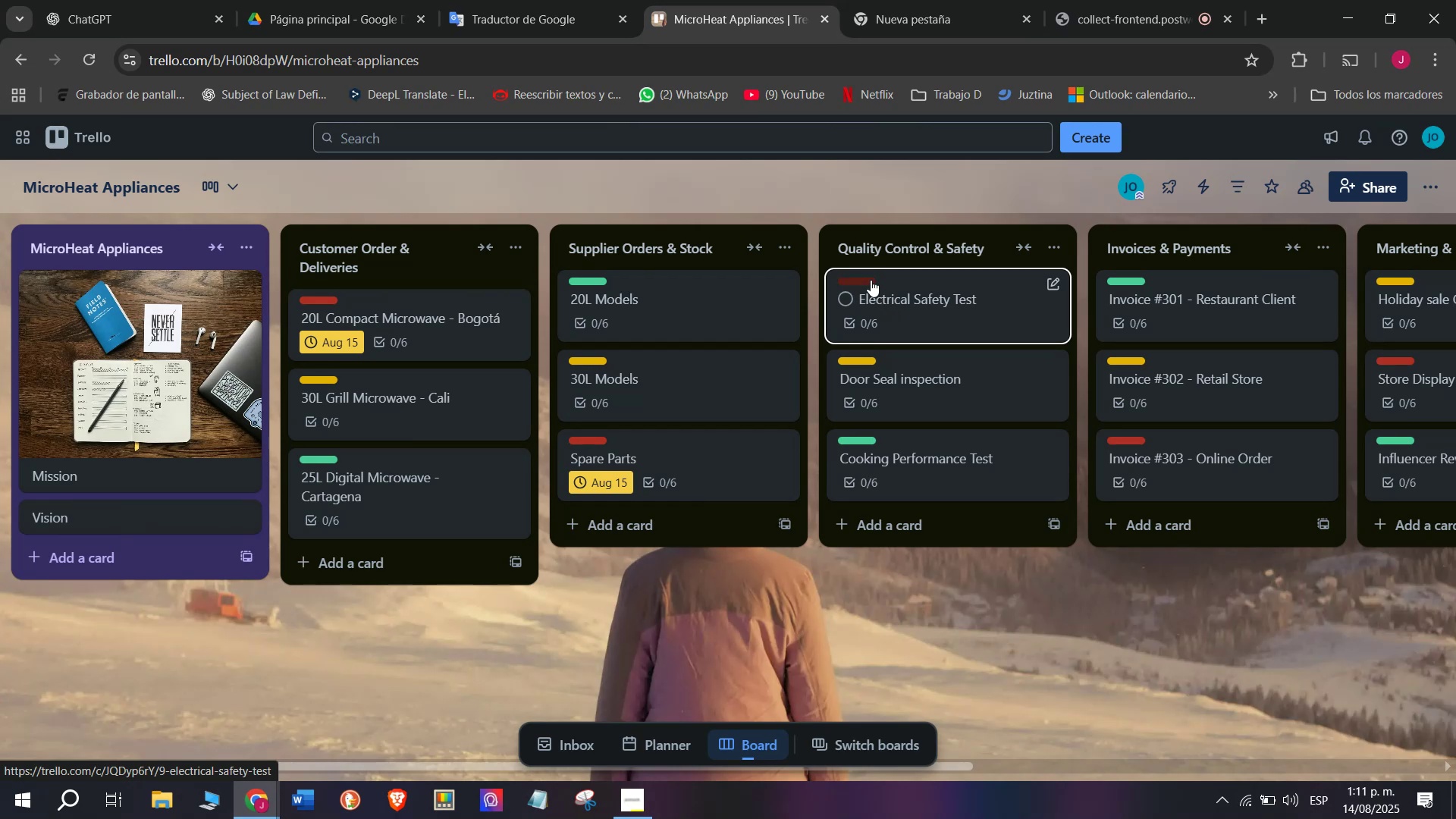 
left_click([866, 281])
 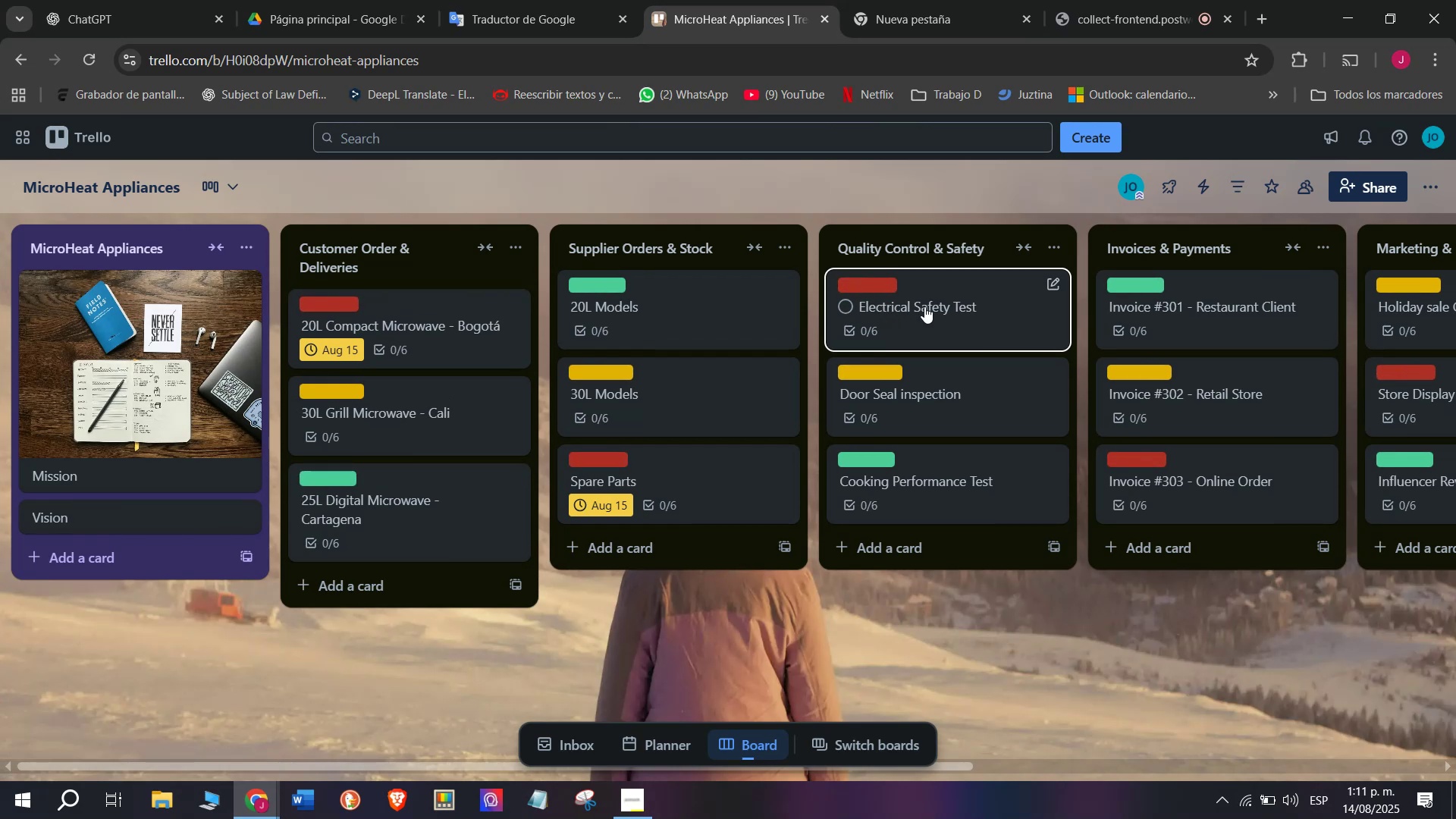 
left_click([924, 306])
 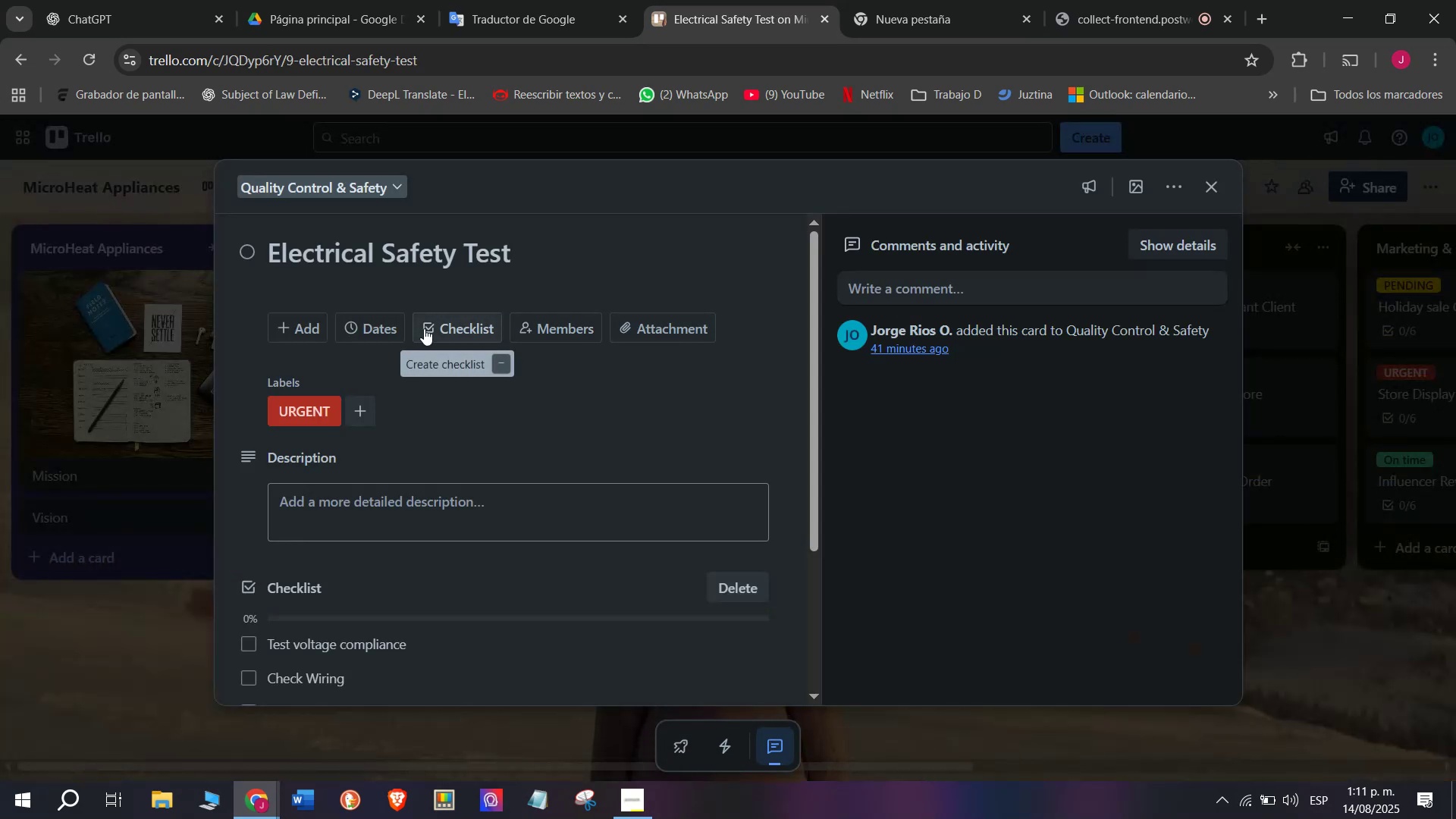 
left_click([378, 325])
 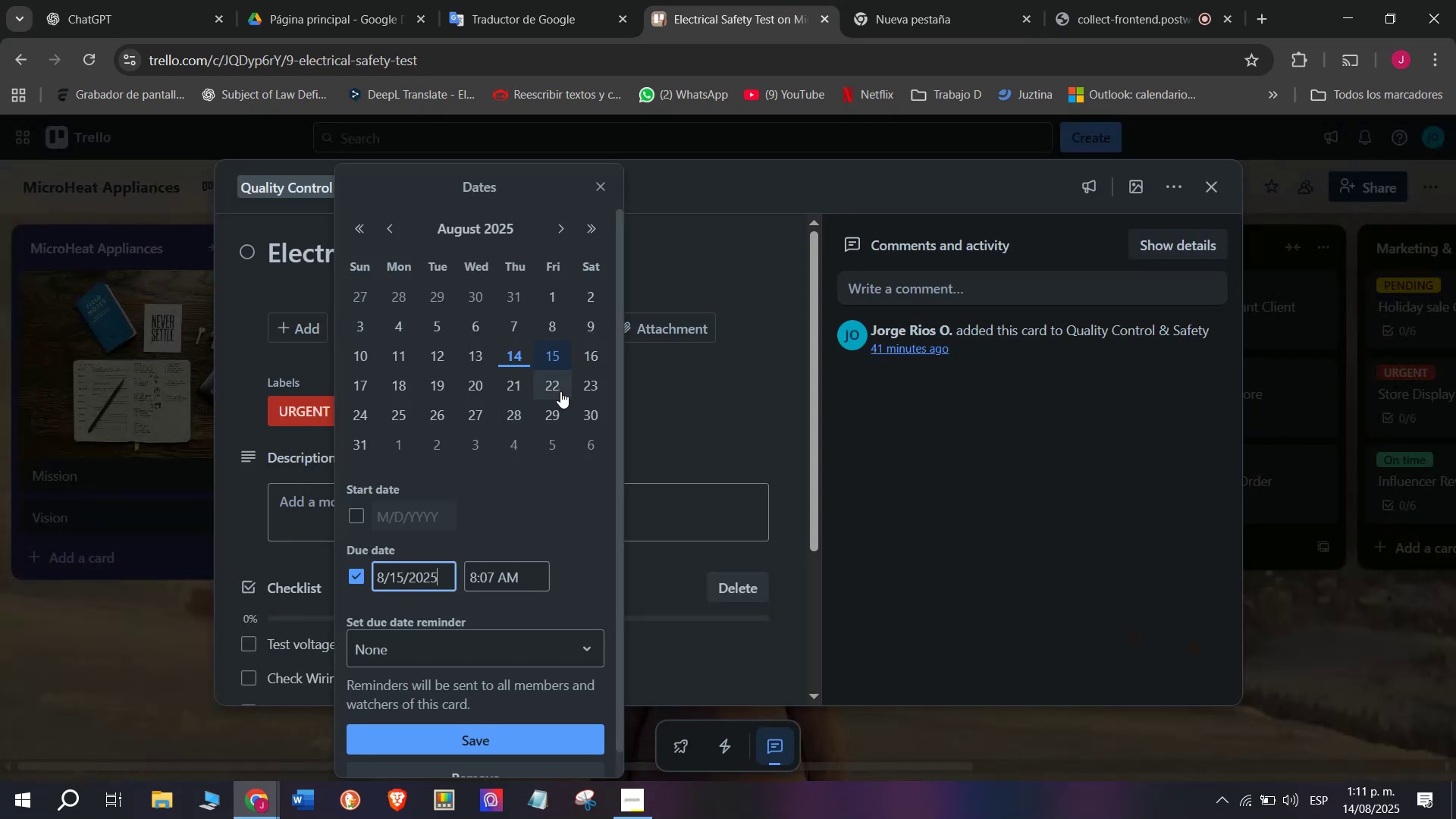 
left_click([563, 363])
 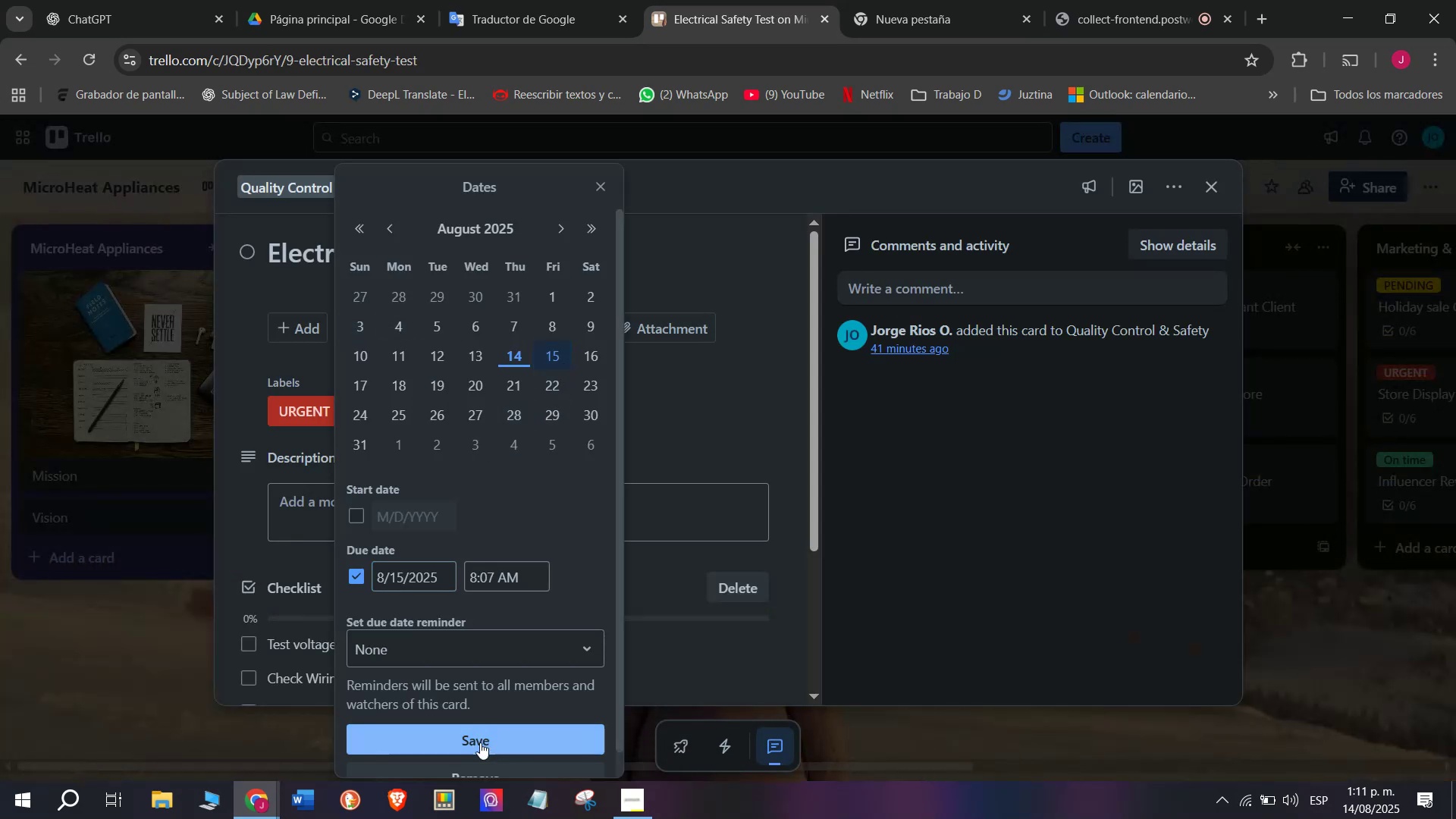 
left_click([482, 744])
 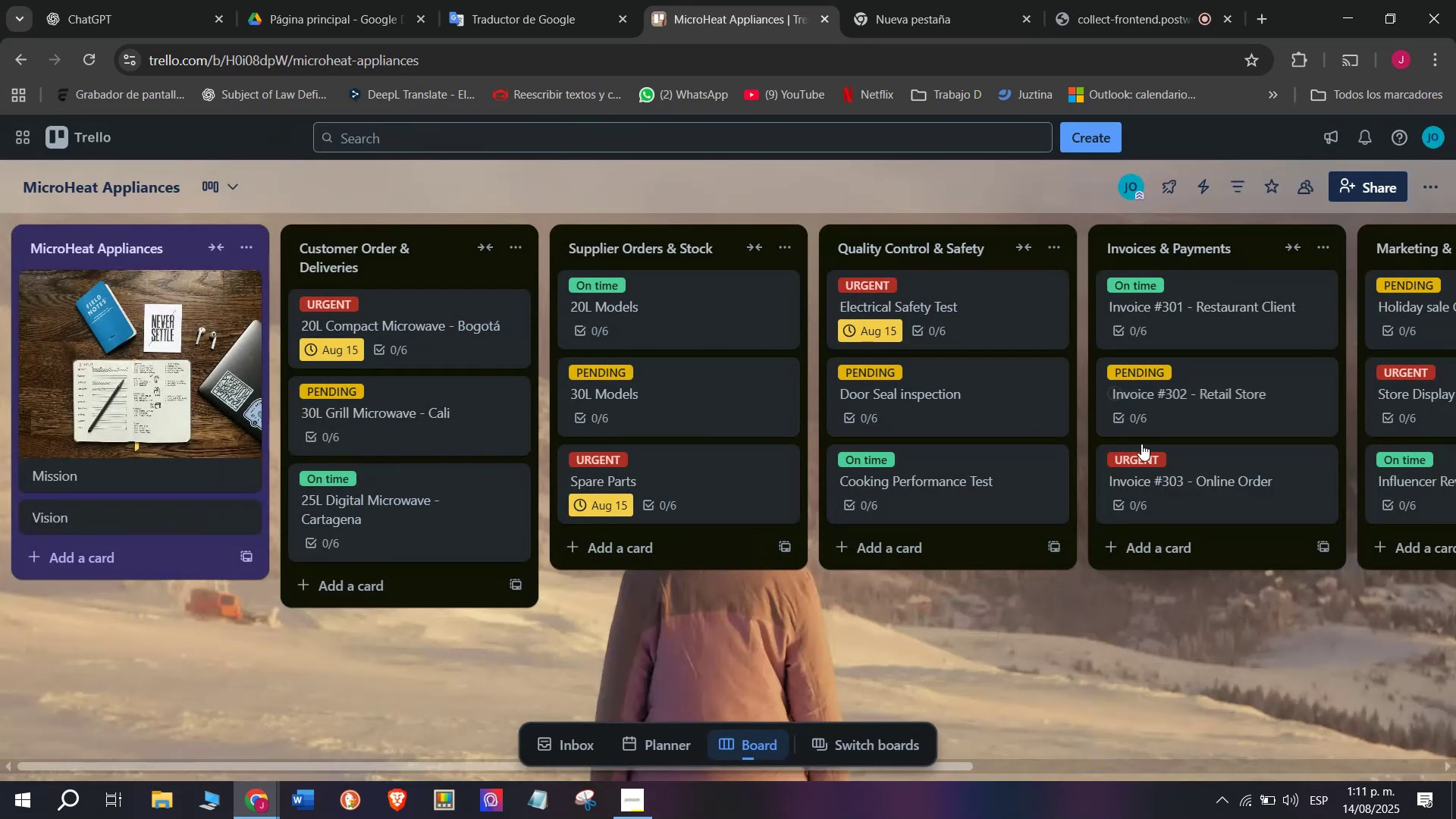 
left_click([1148, 462])
 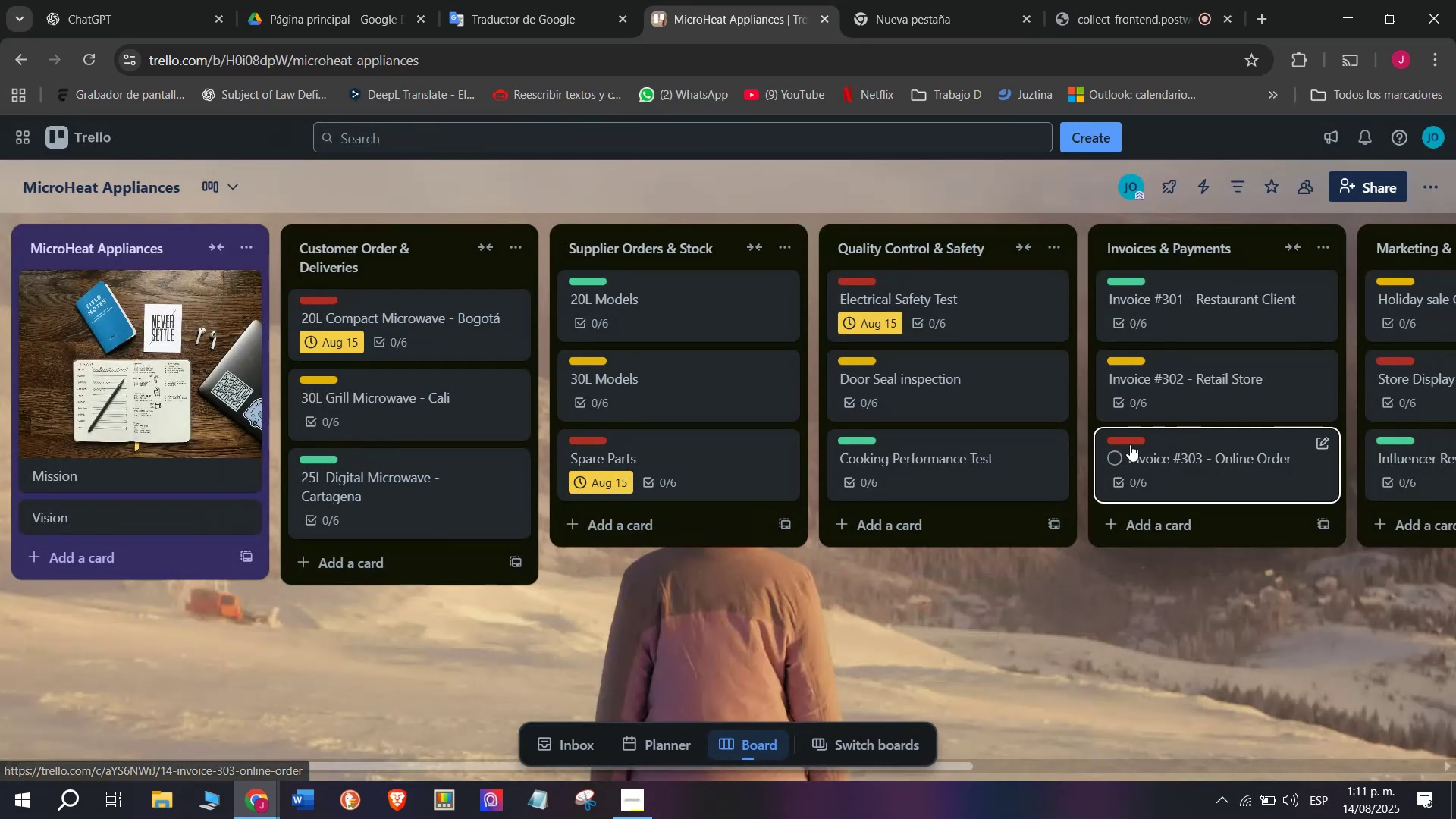 
left_click([1130, 444])
 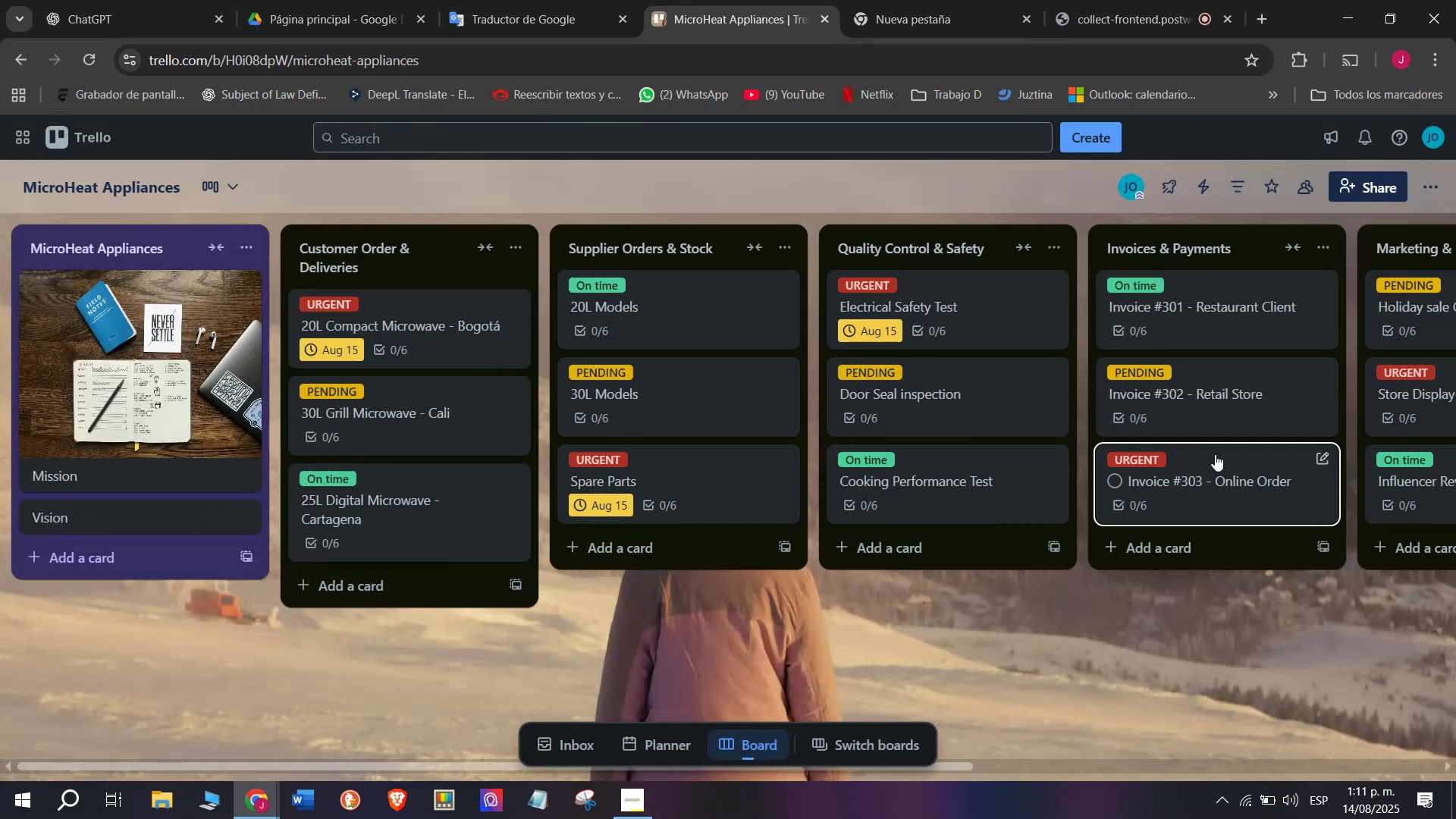 
left_click([1215, 452])
 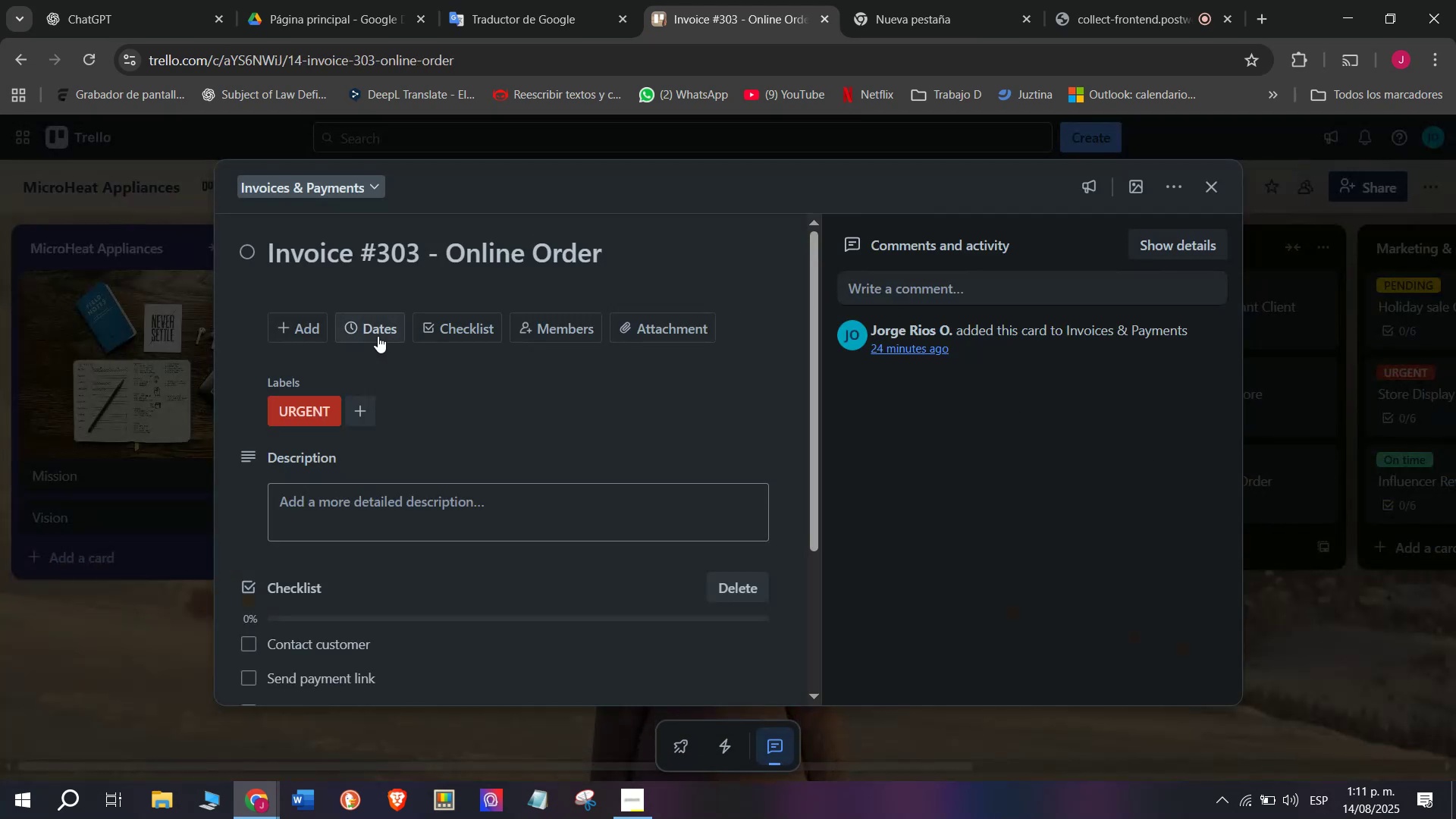 
left_click([378, 334])
 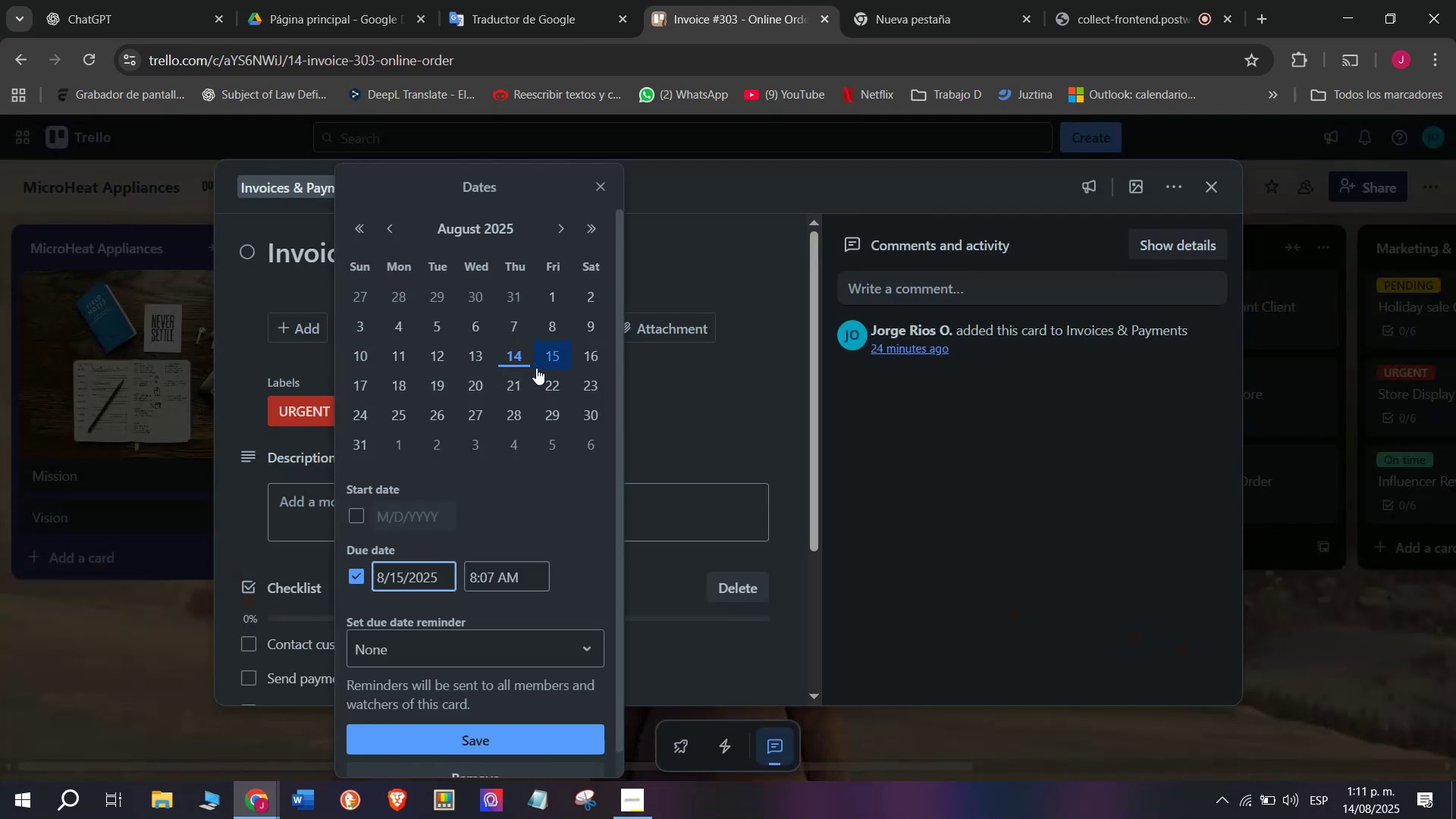 
left_click([549, 358])
 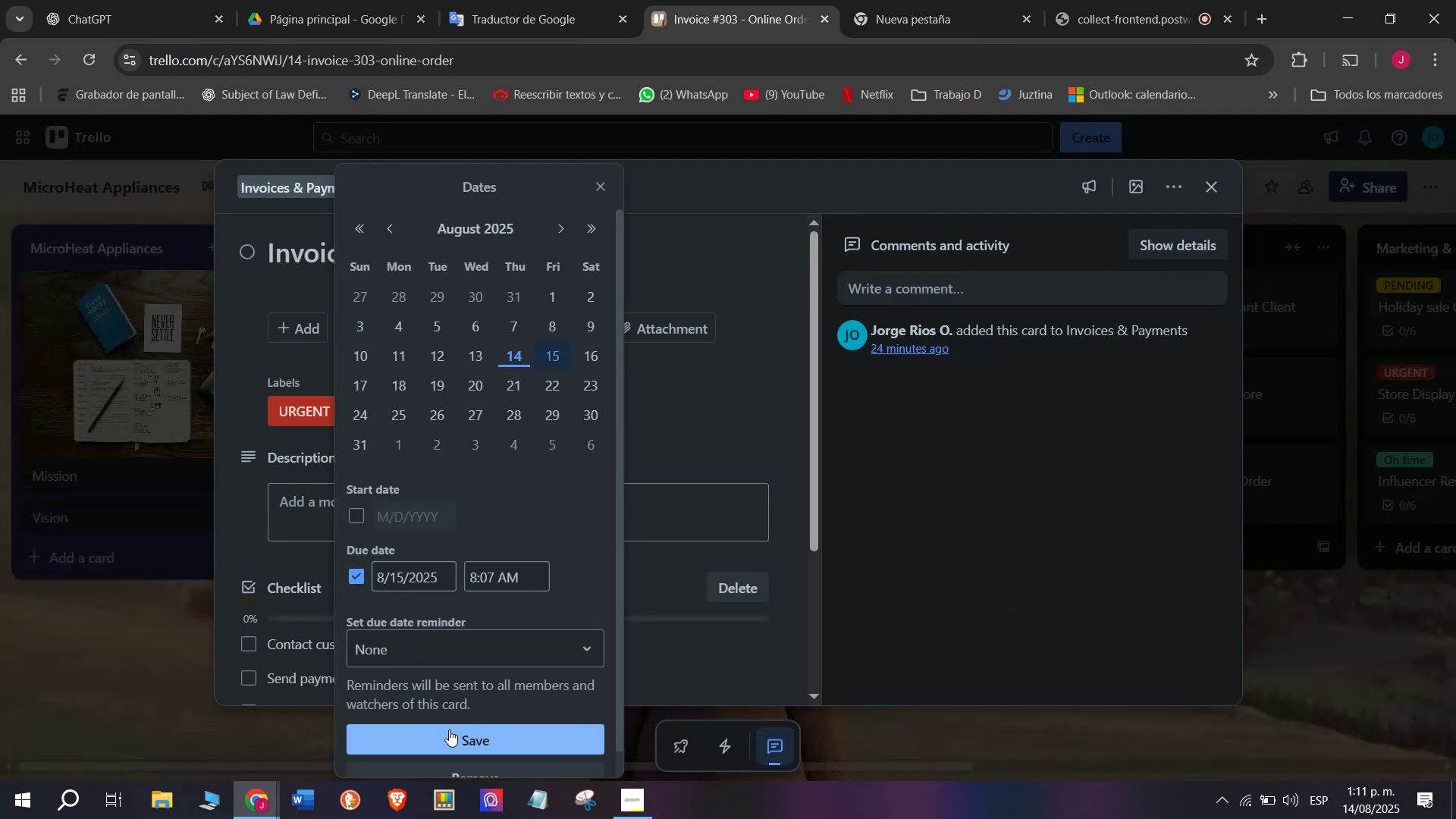 
left_click([454, 732])
 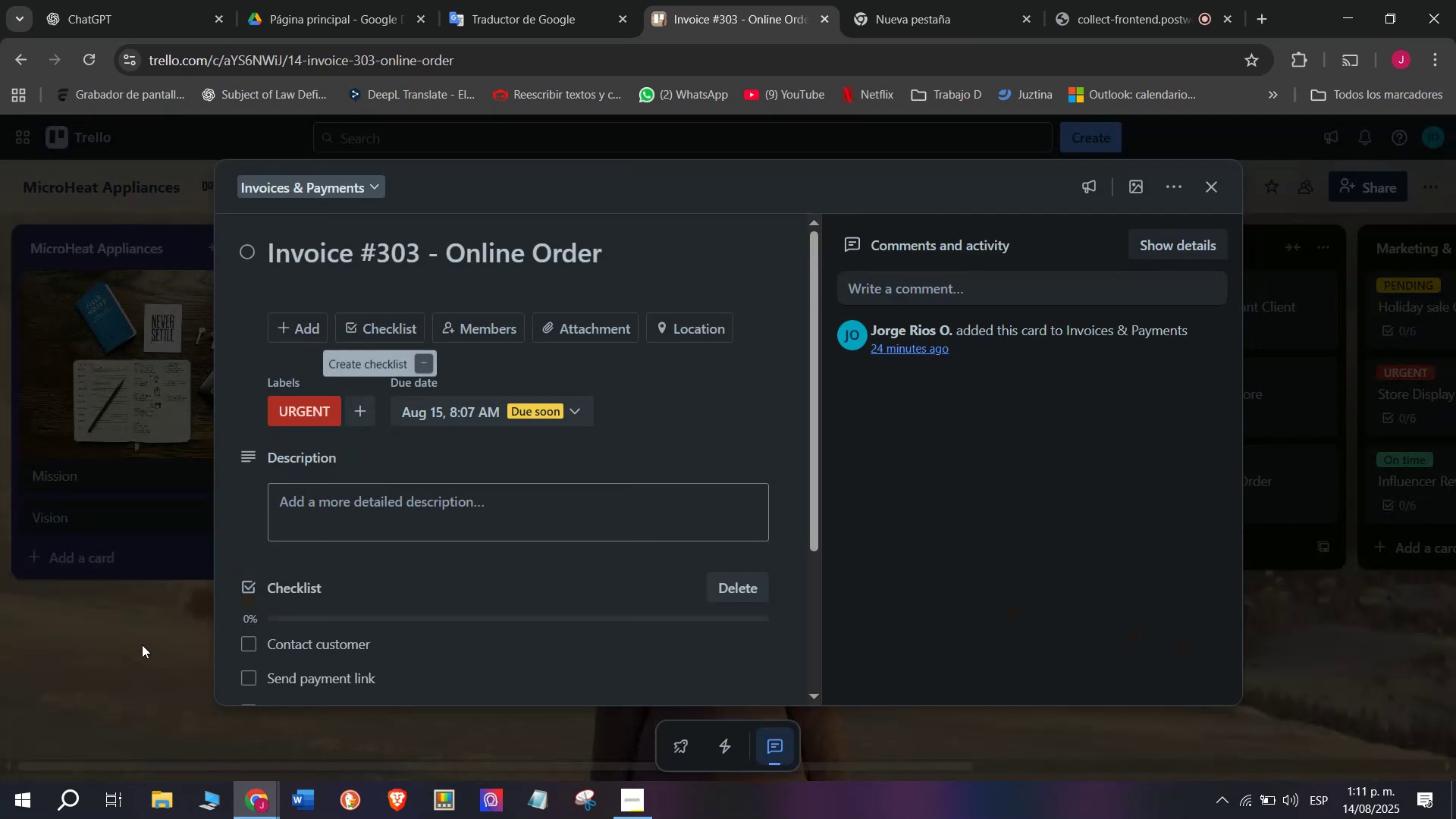 
left_click([142, 644])
 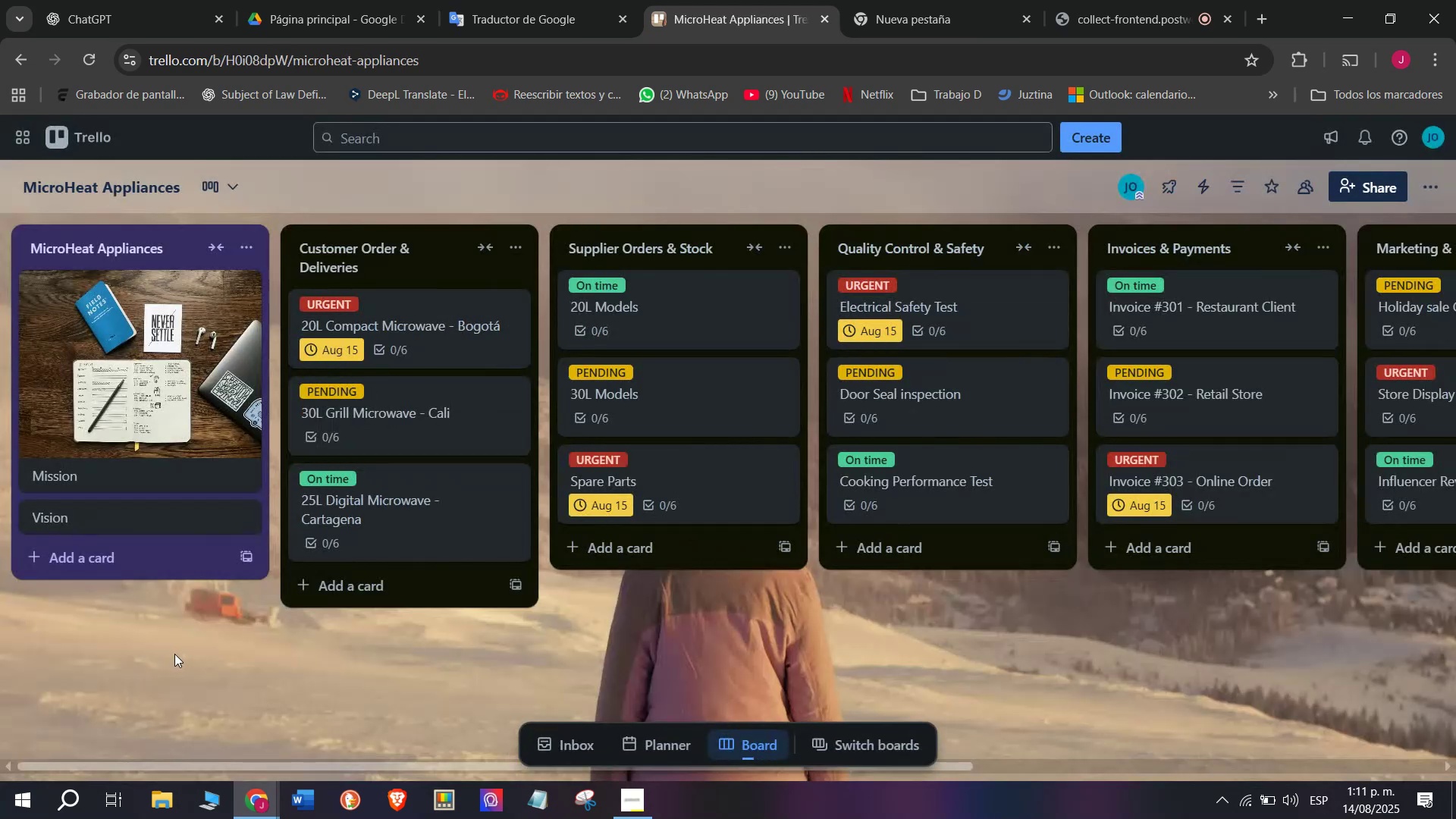 
scroll: coordinate [185, 453], scroll_direction: down, amount: 3.0
 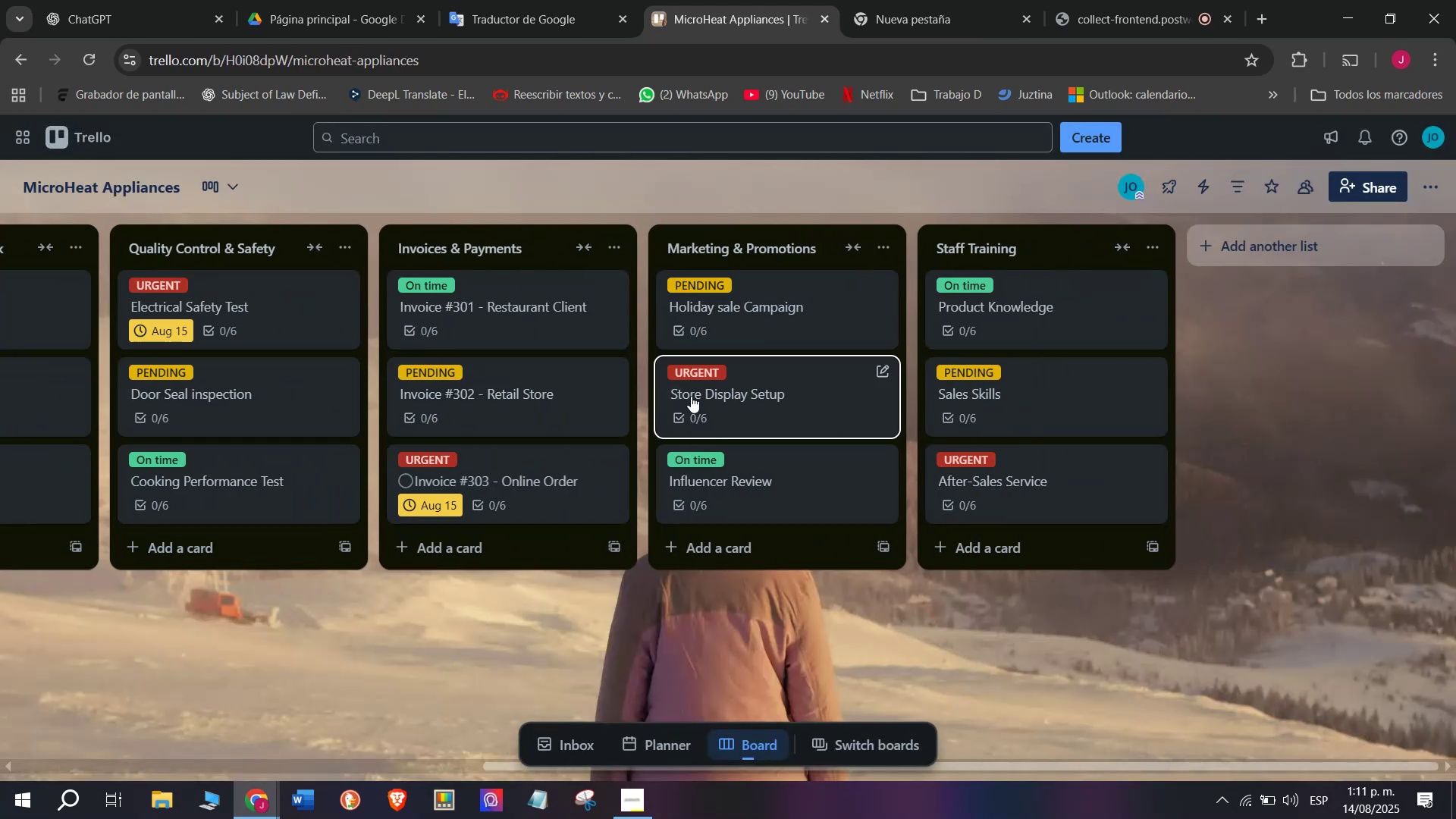 
left_click([785, 385])
 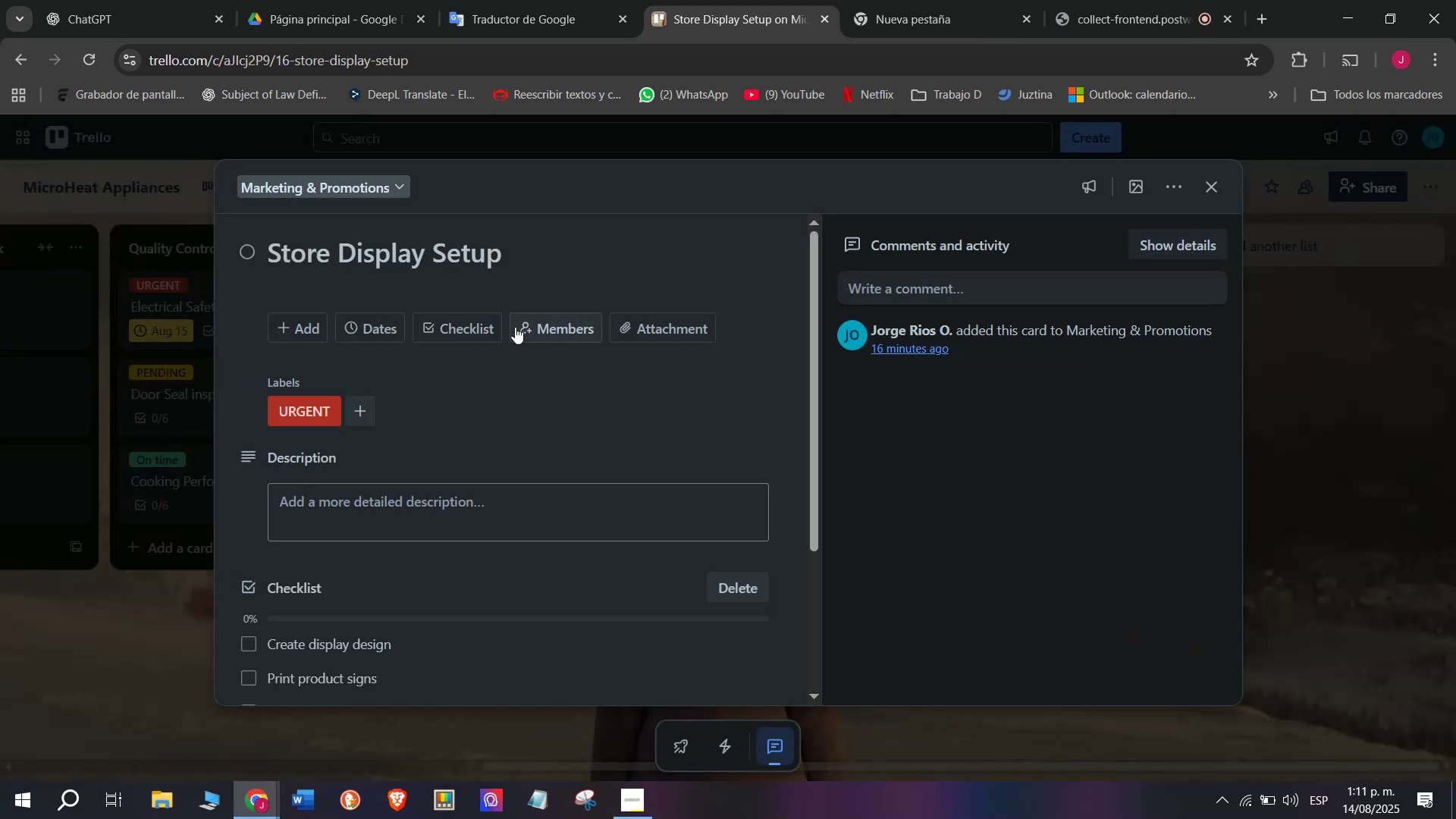 
left_click([475, 329])
 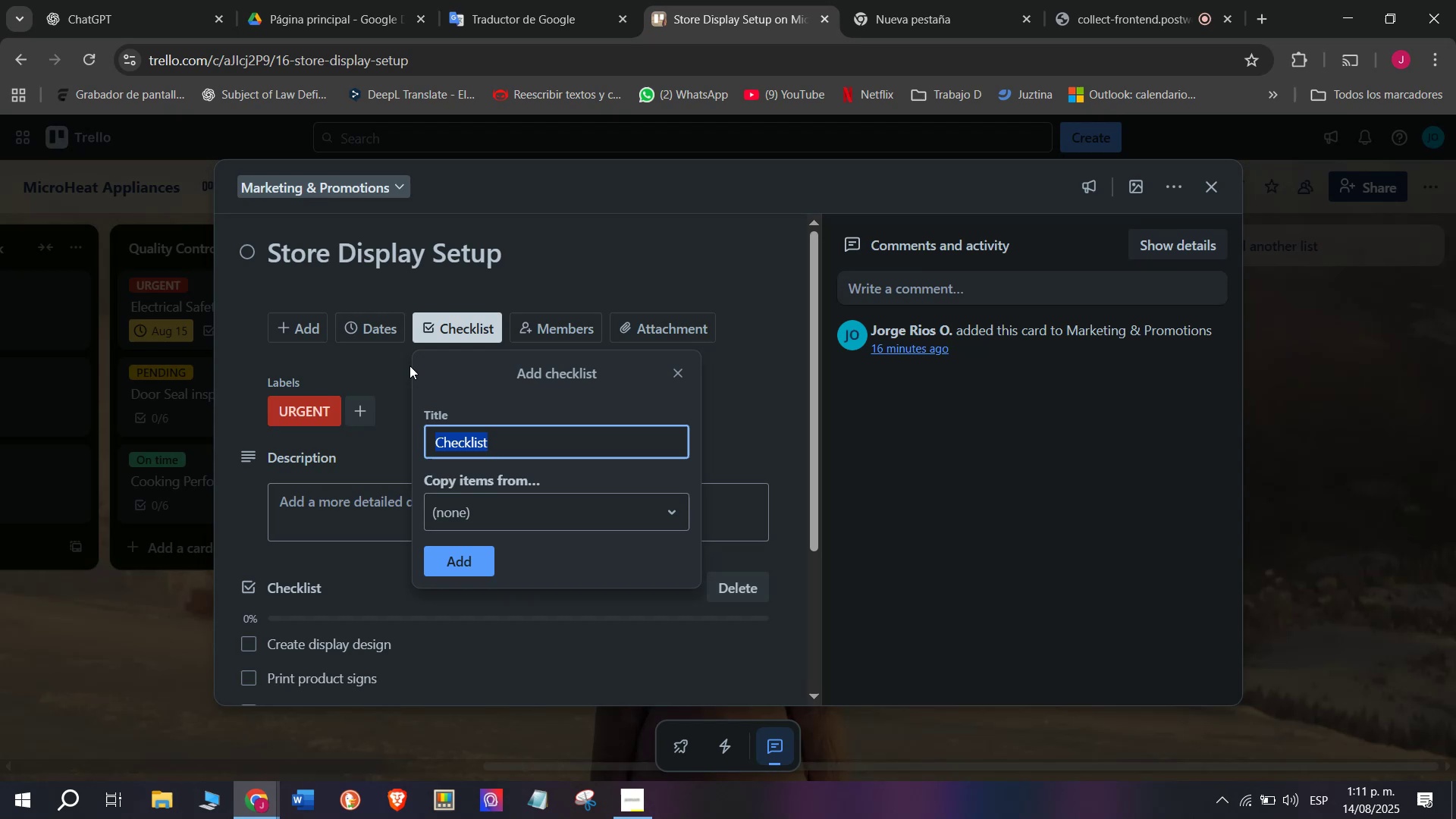 
left_click([374, 338])
 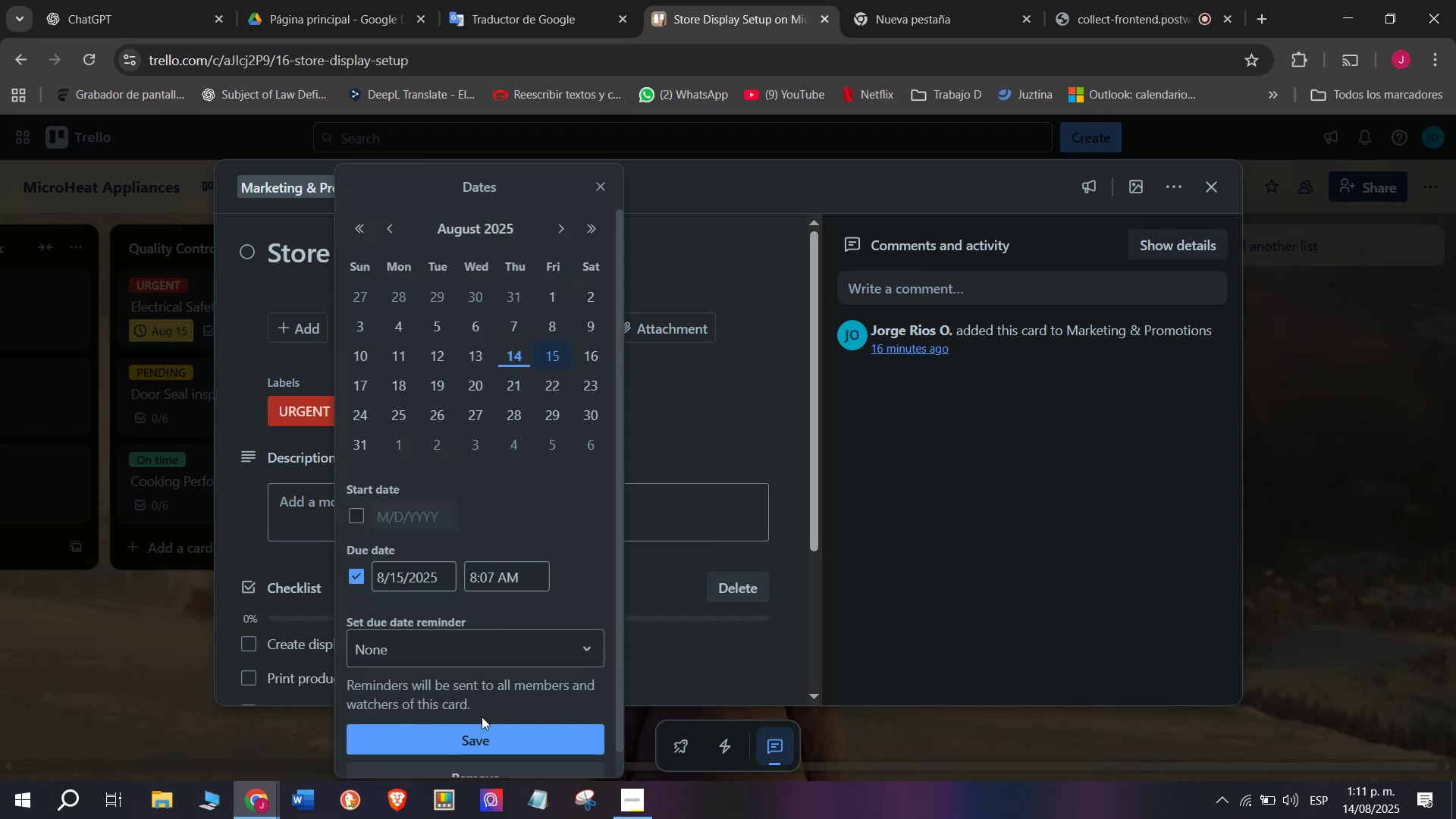 
left_click([486, 730])
 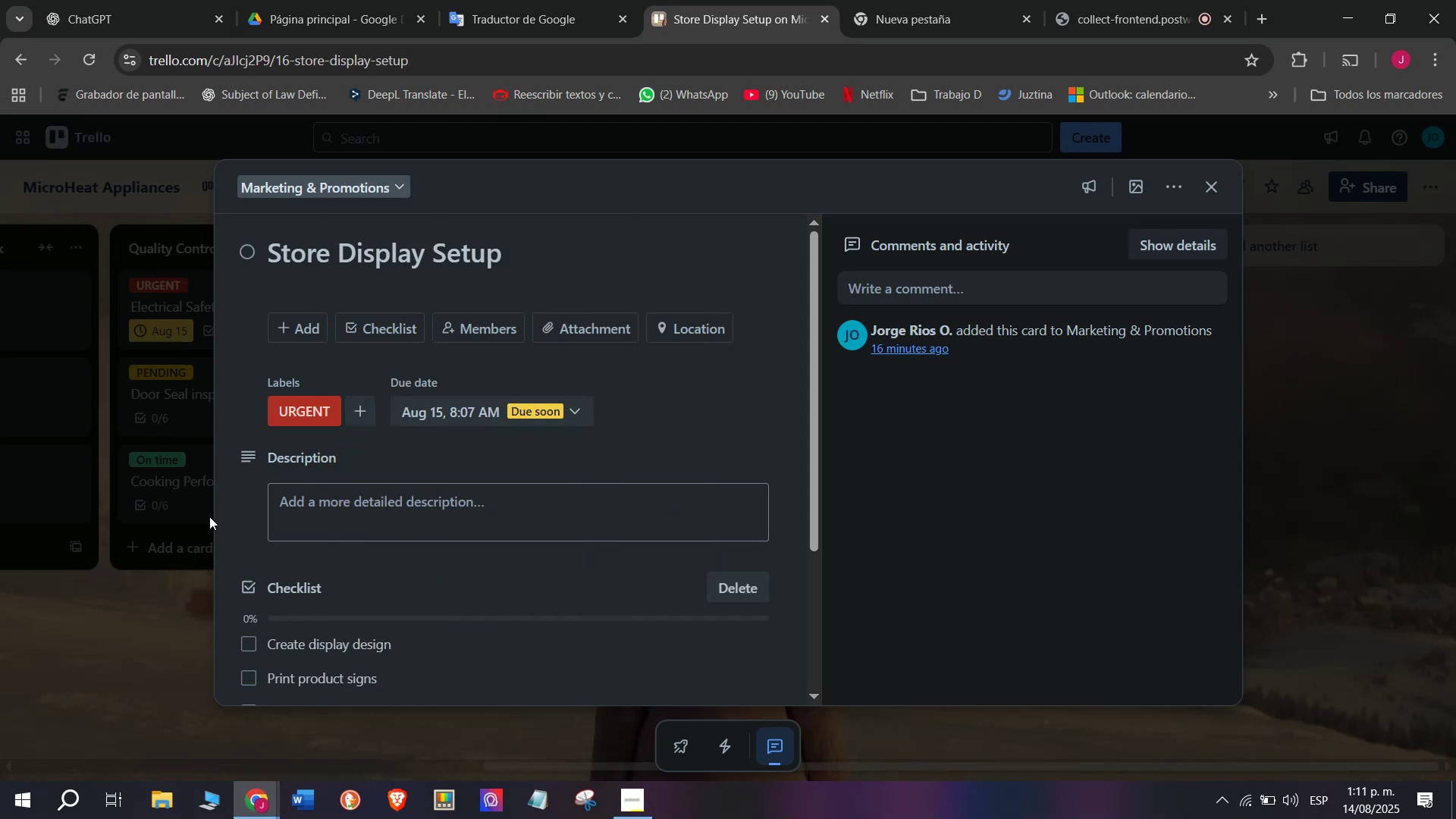 
double_click([119, 690])
 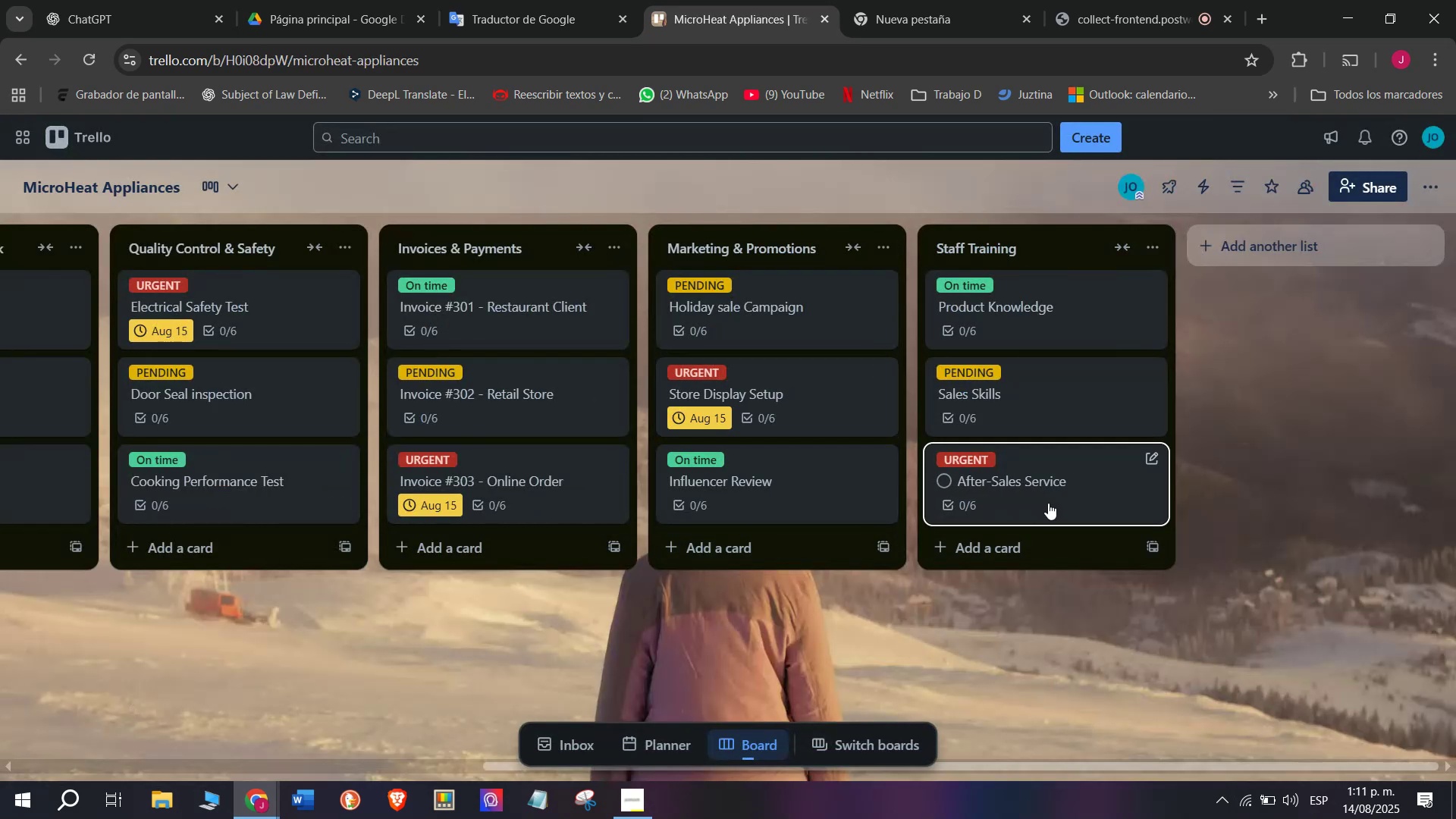 
left_click([1062, 480])
 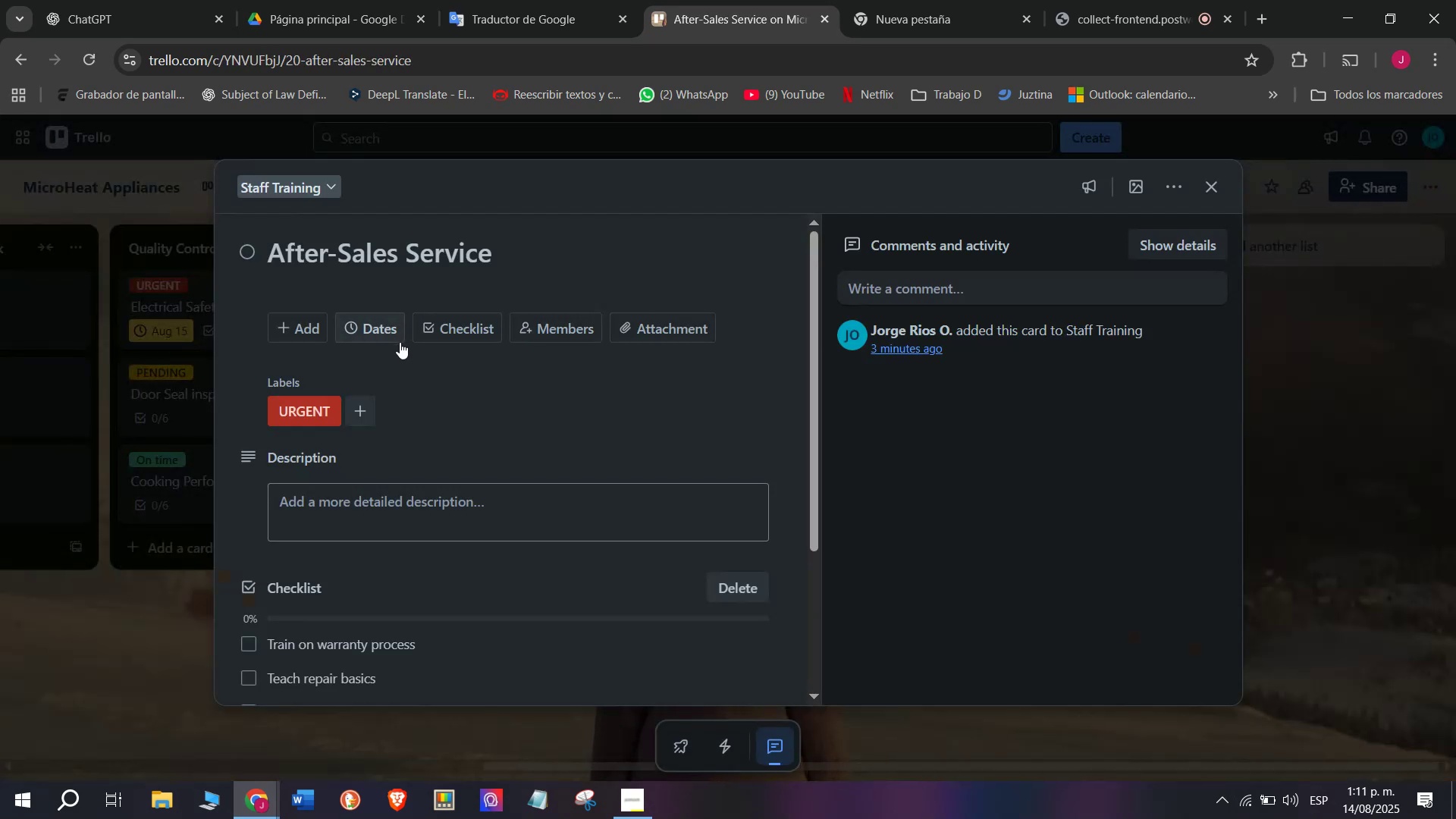 
left_click([388, 337])
 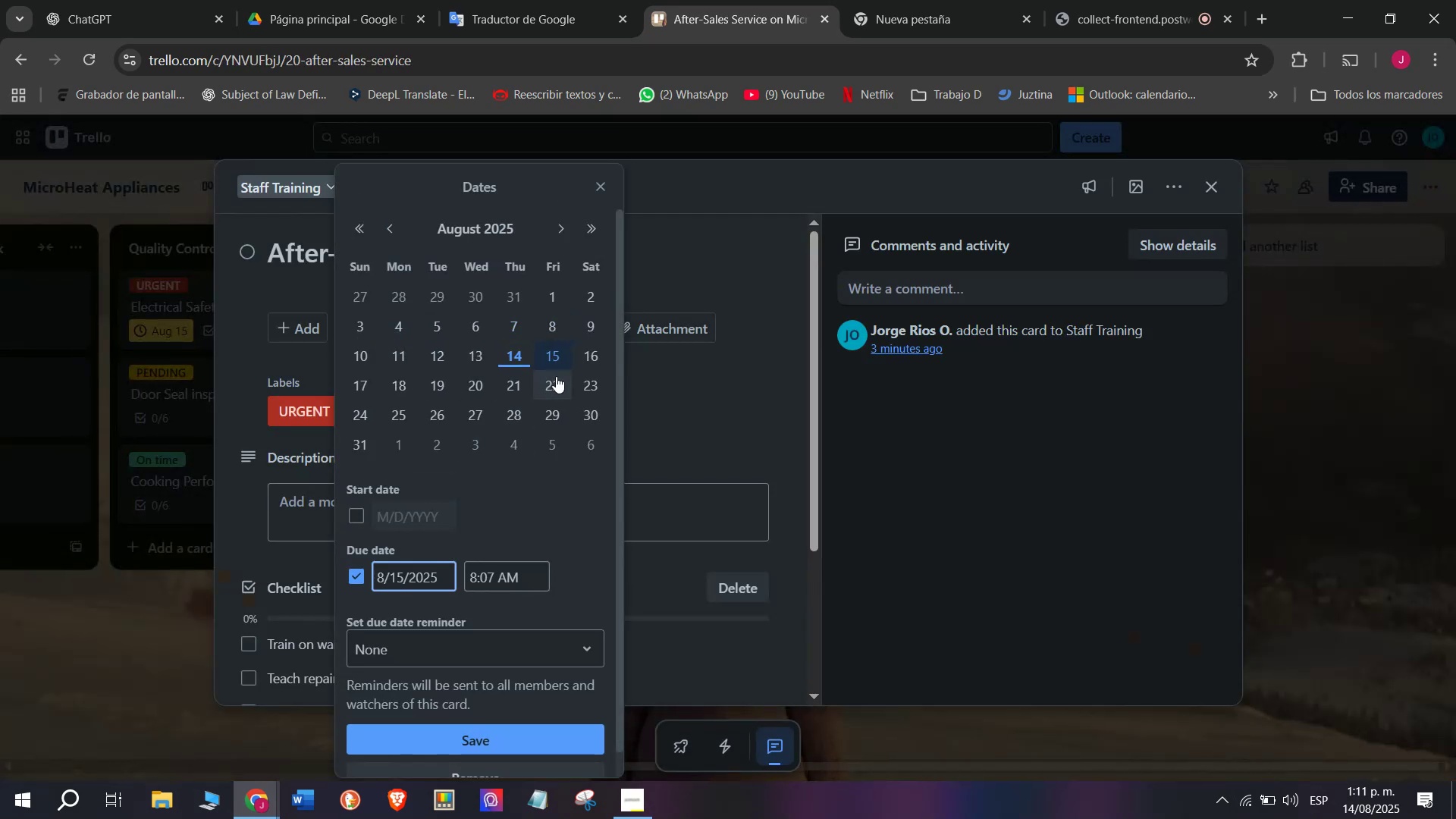 
left_click([556, 360])
 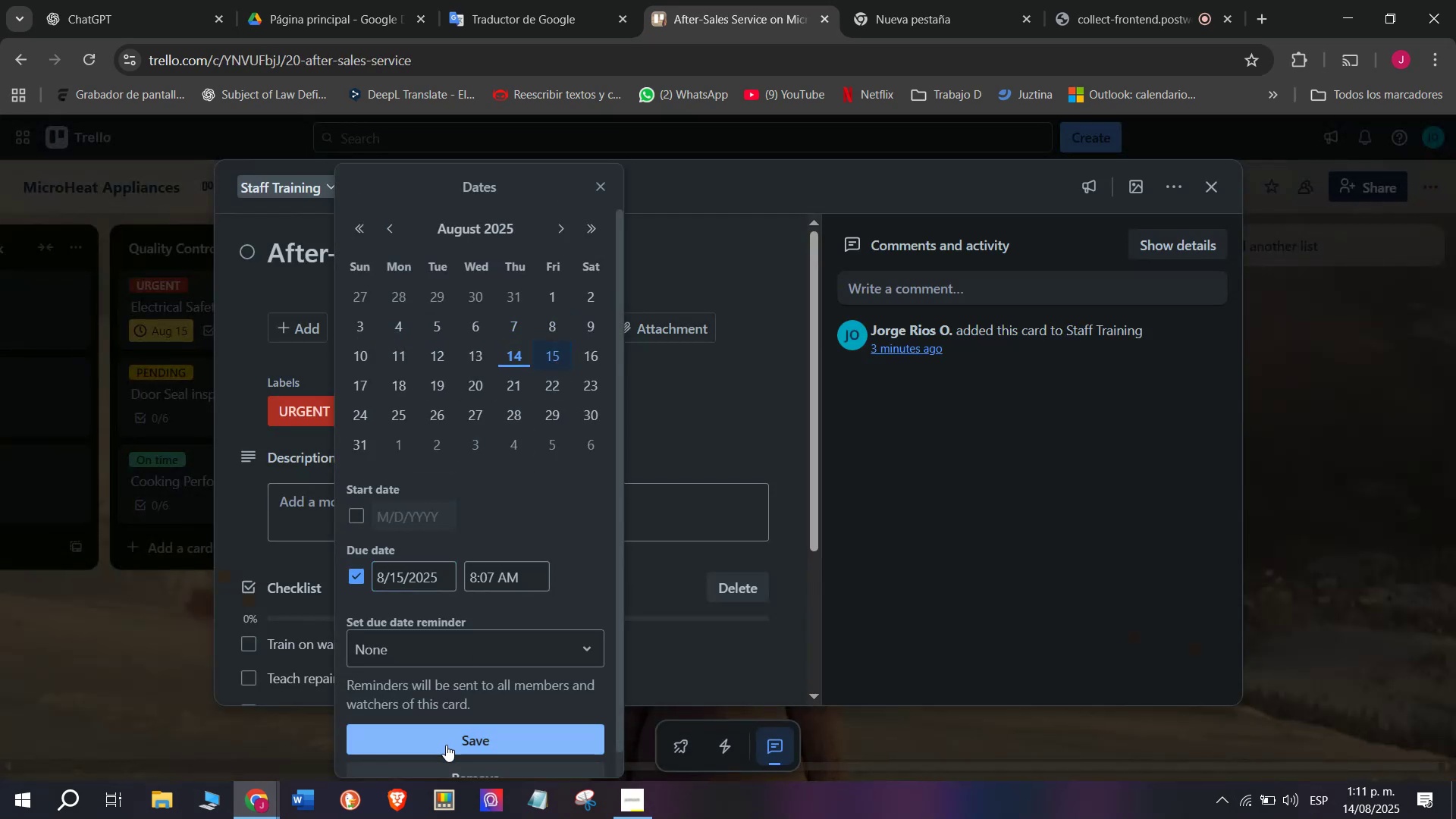 
left_click([446, 745])
 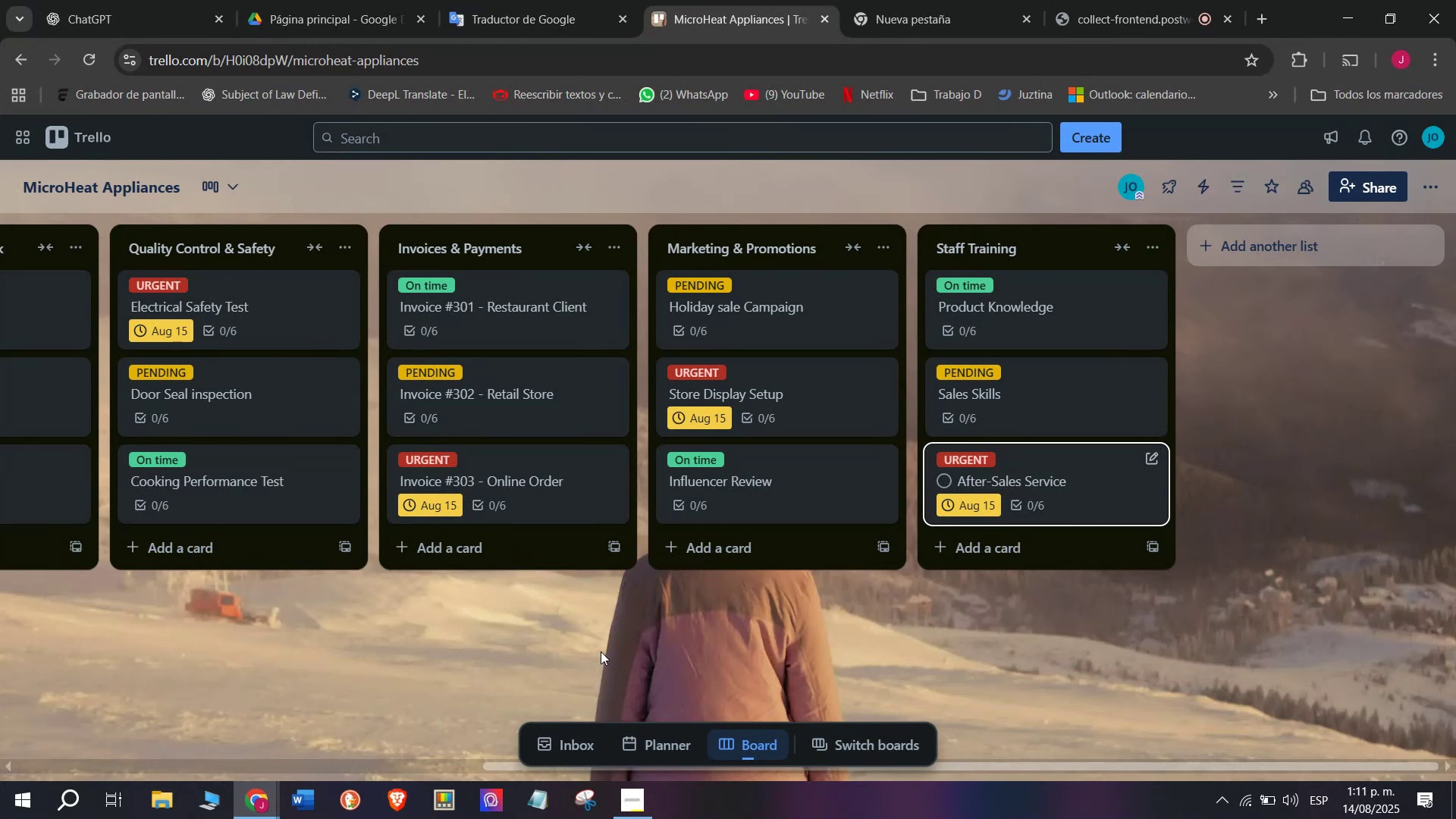 
wait(5.3)
 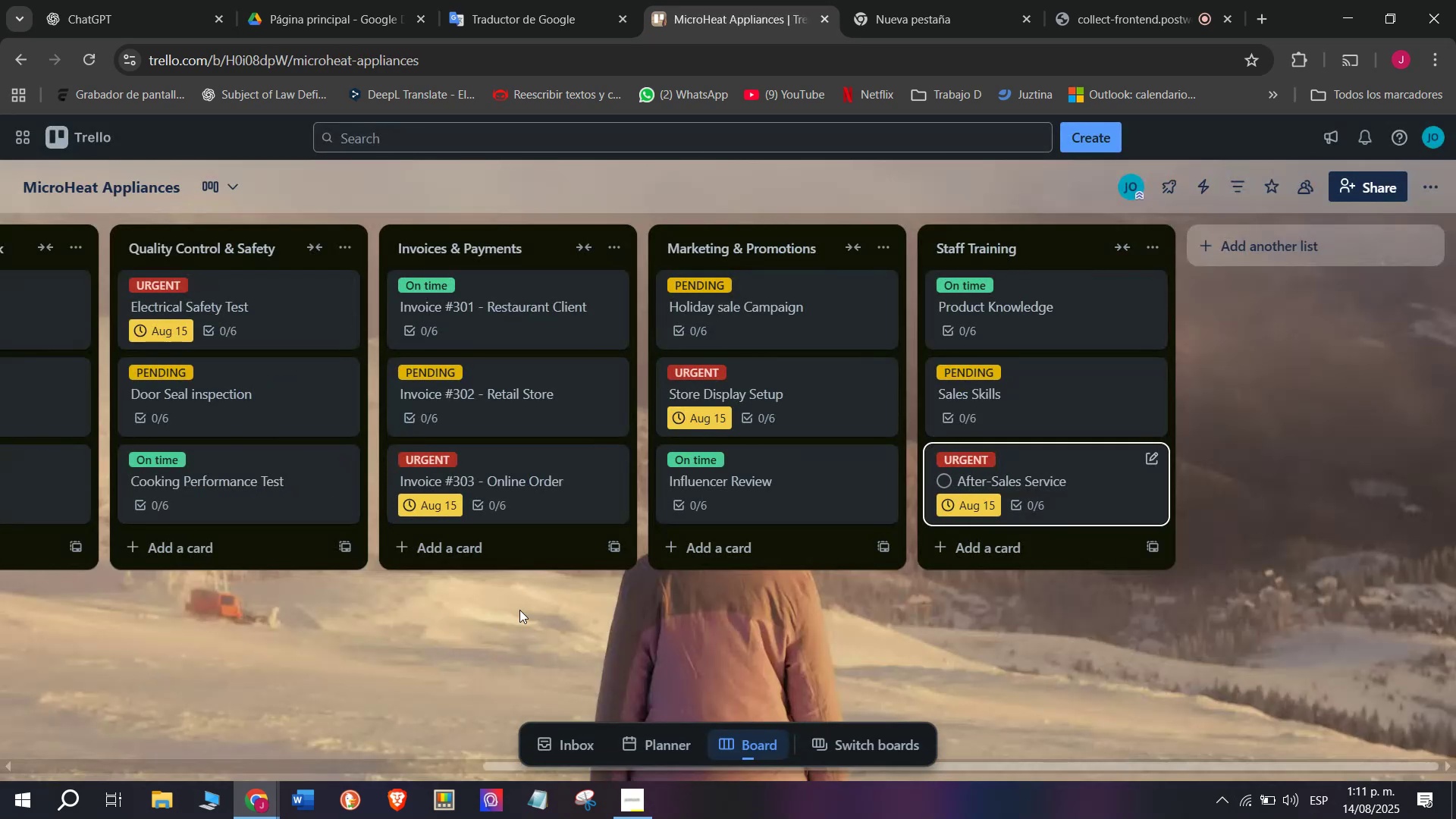 
left_click_drag(start_coordinate=[1118, 767], to_coordinate=[495, 802])
 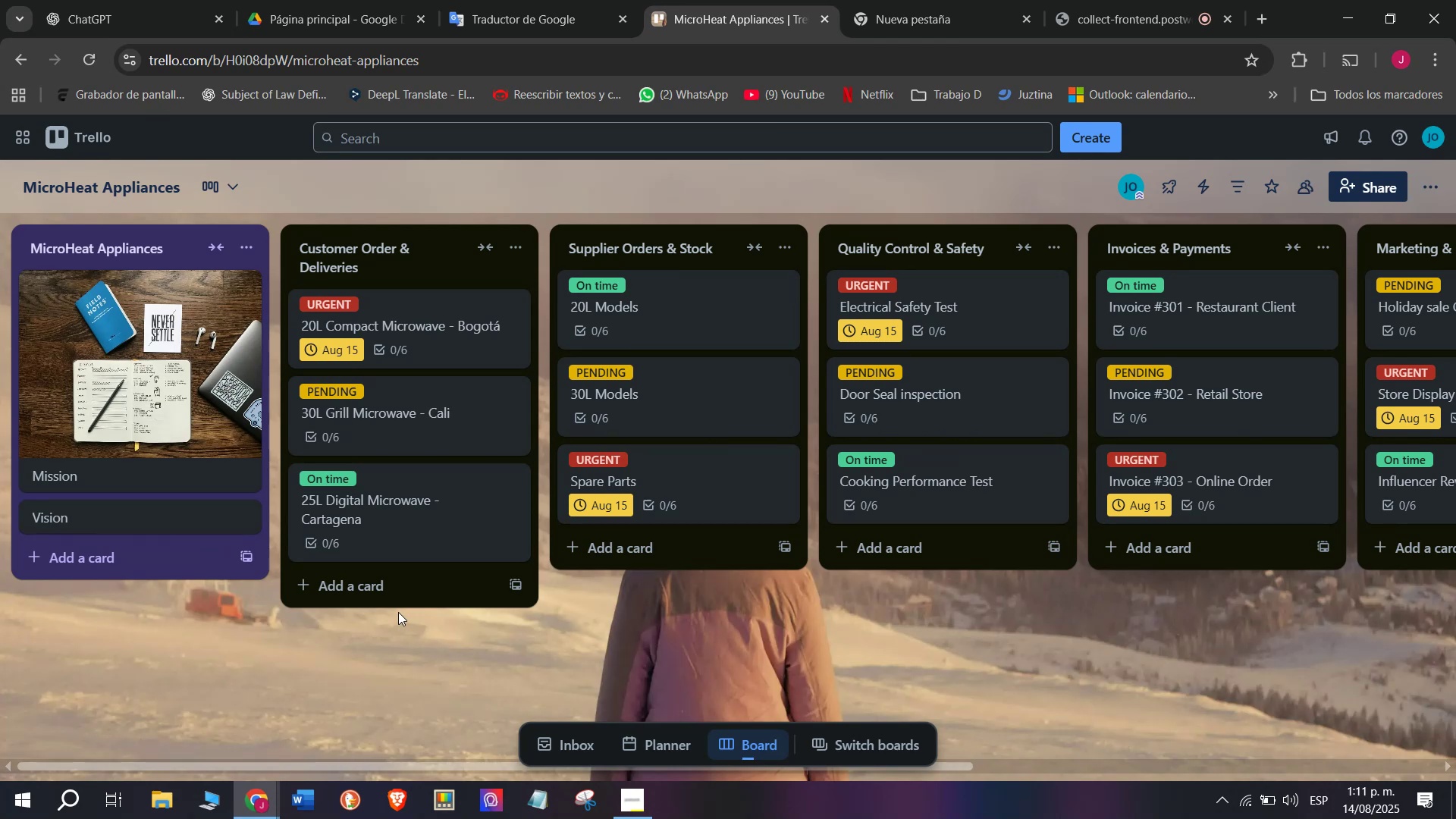 
wait(17.47)
 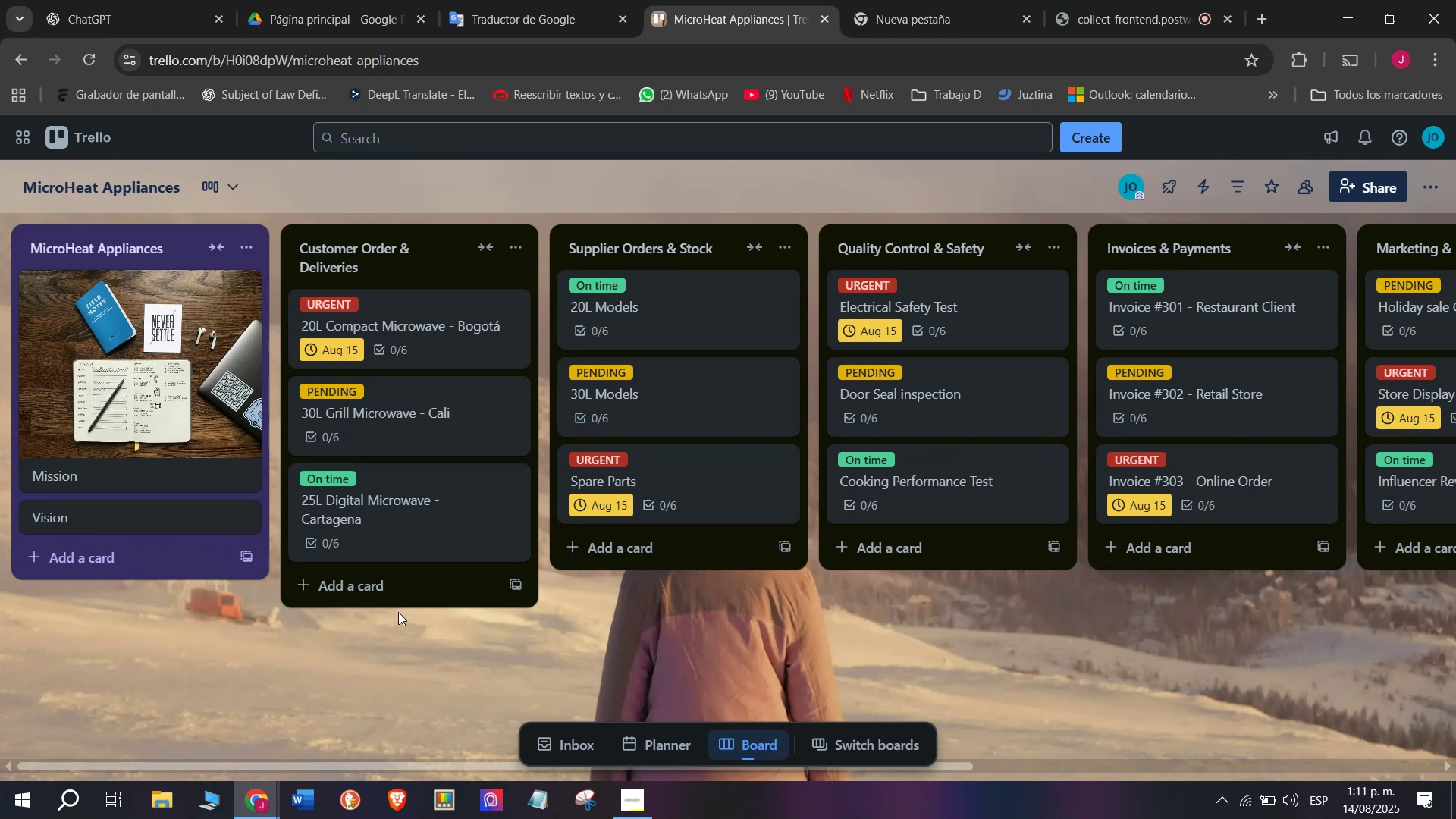 
scroll: coordinate [251, 515], scroll_direction: down, amount: 1.0
 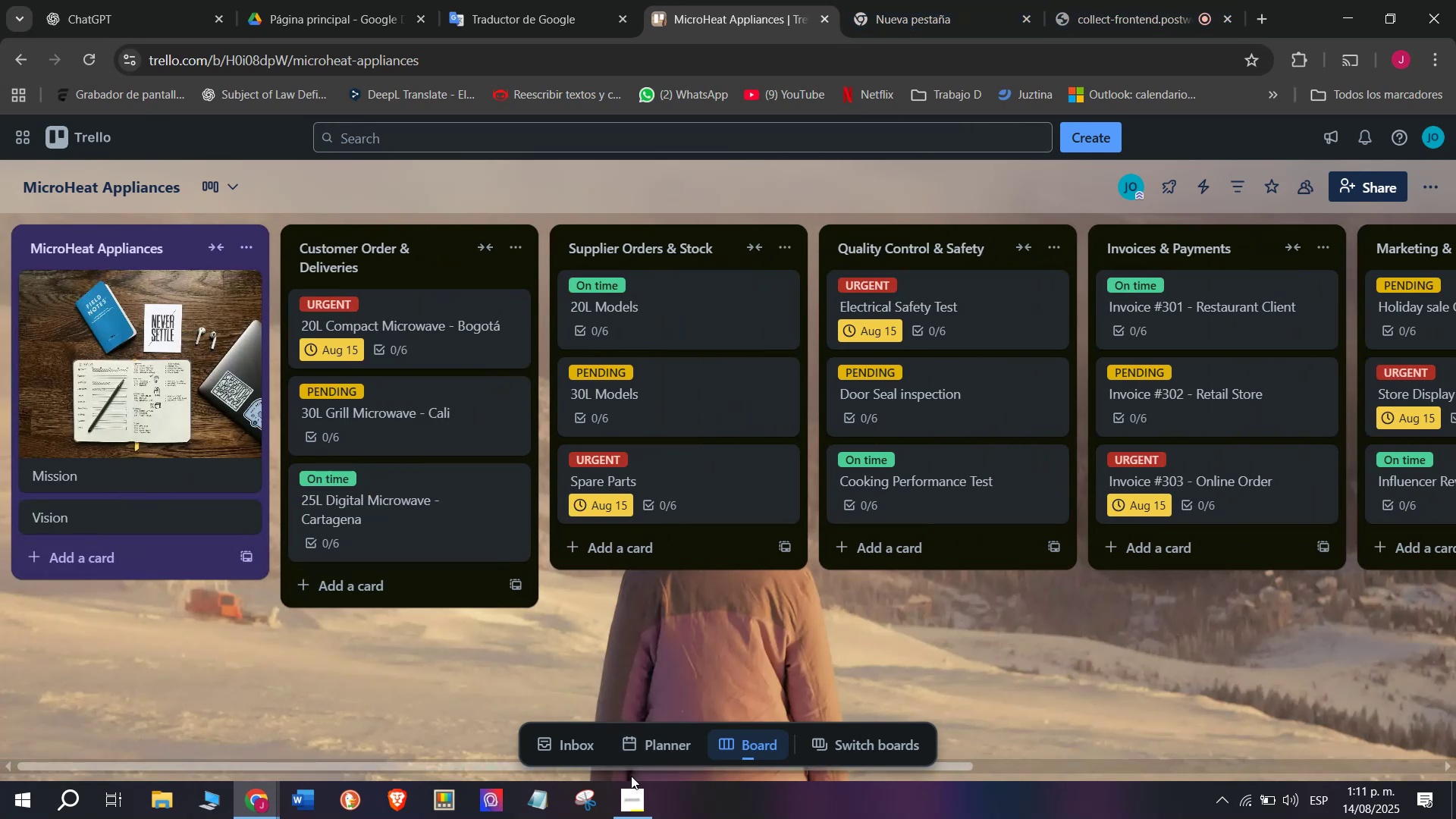 
left_click([1109, 0])
 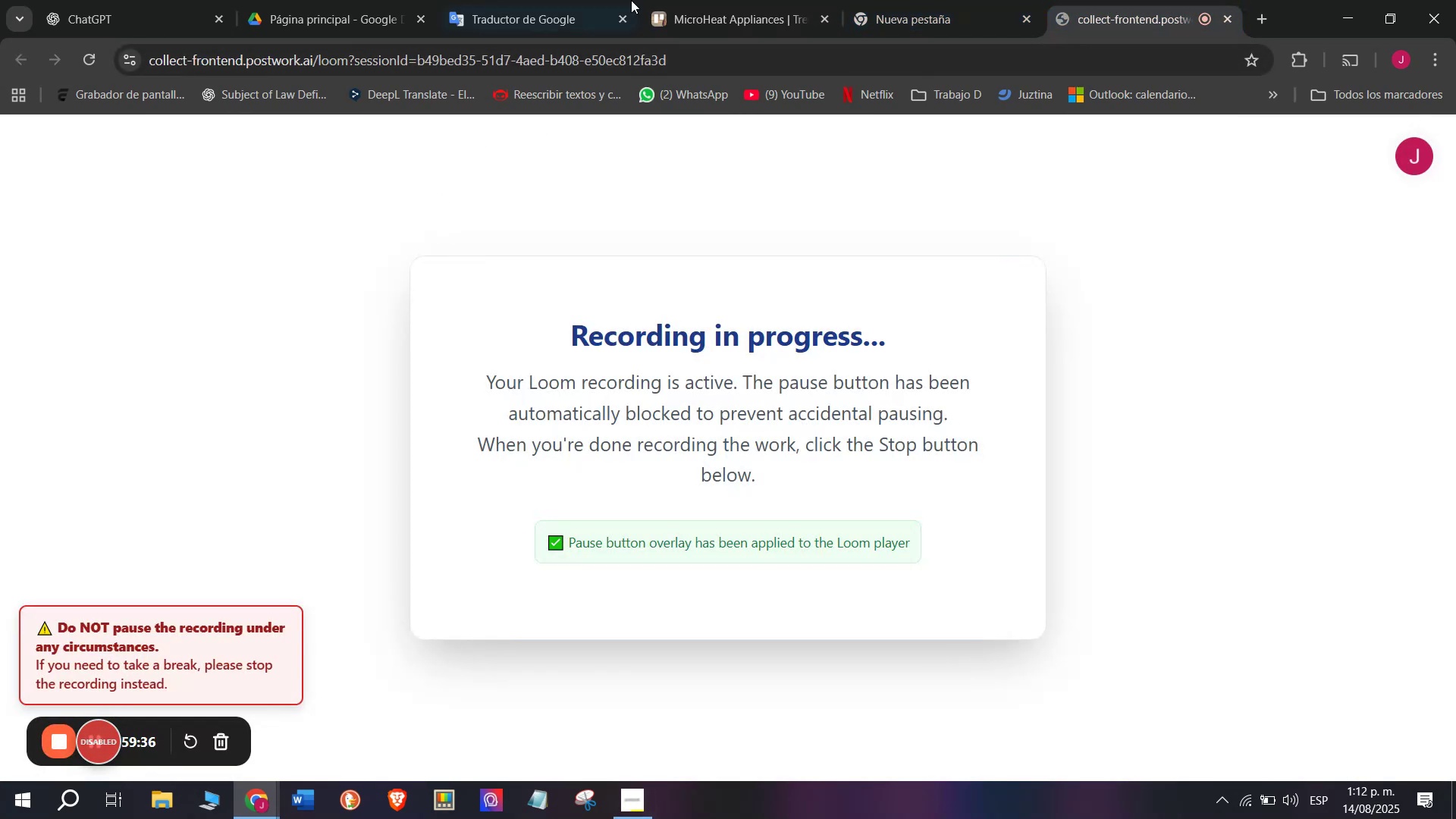 
left_click([750, 0])
 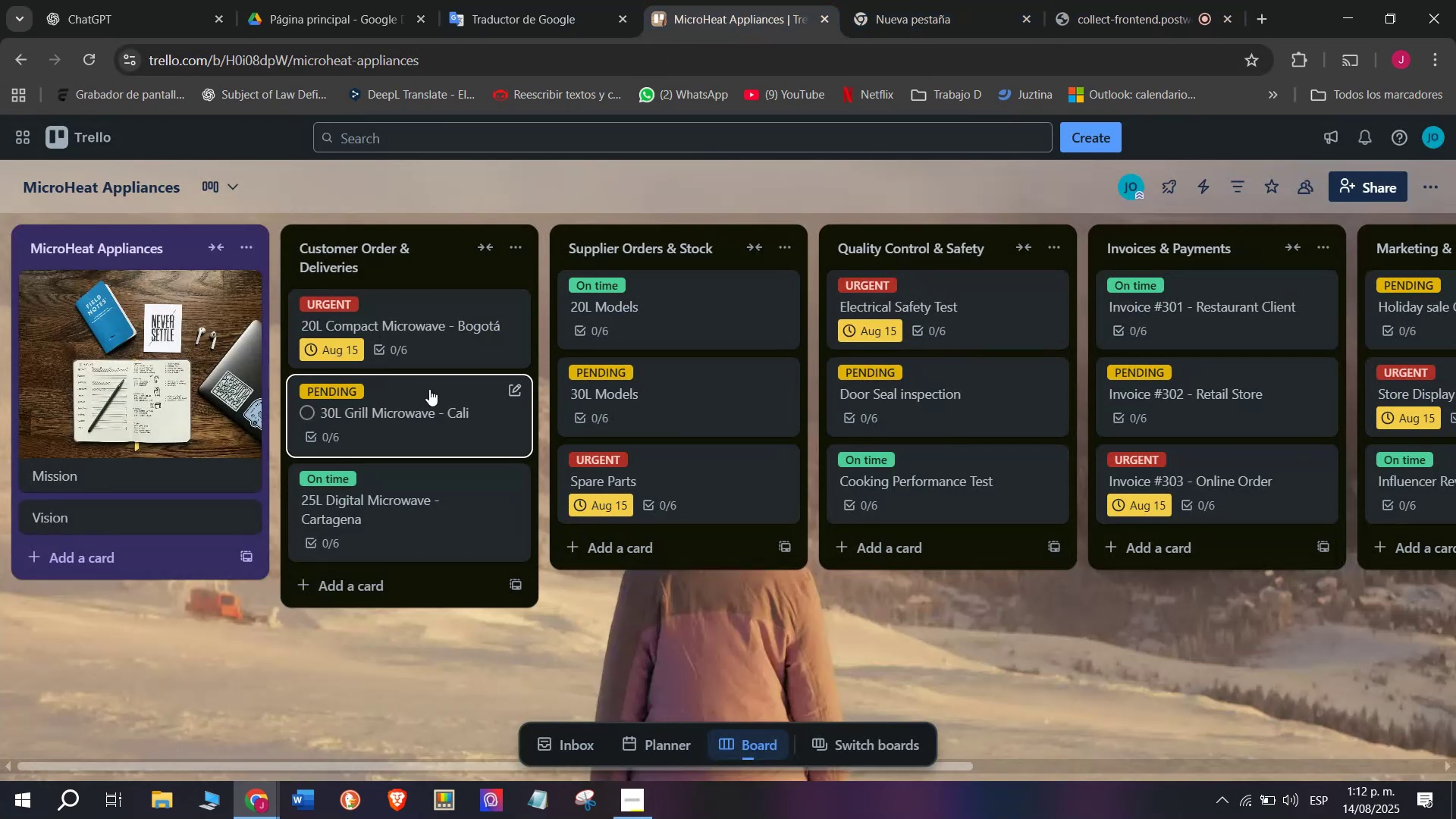 
left_click([447, 391])
 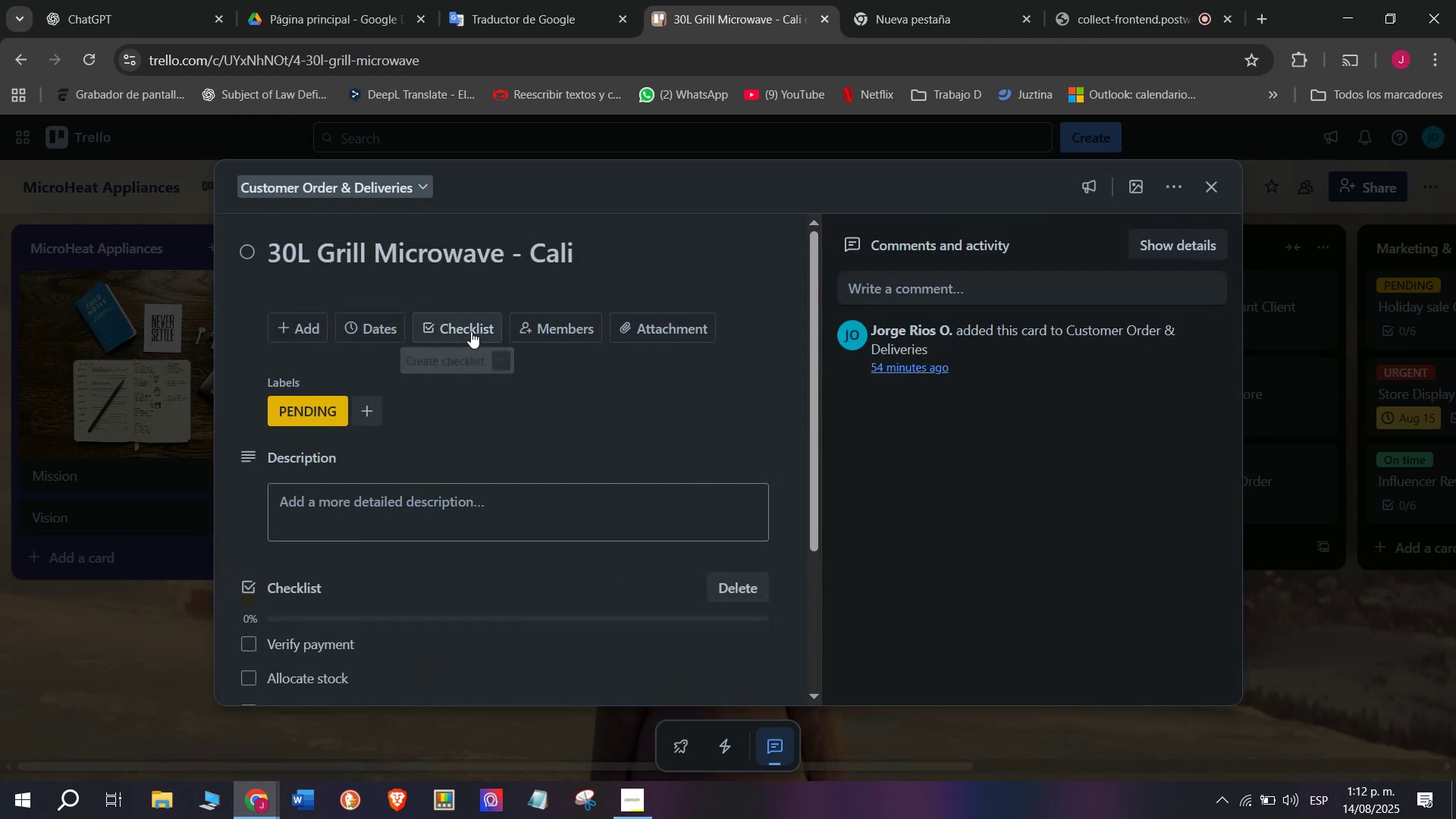 
left_click([471, 331])
 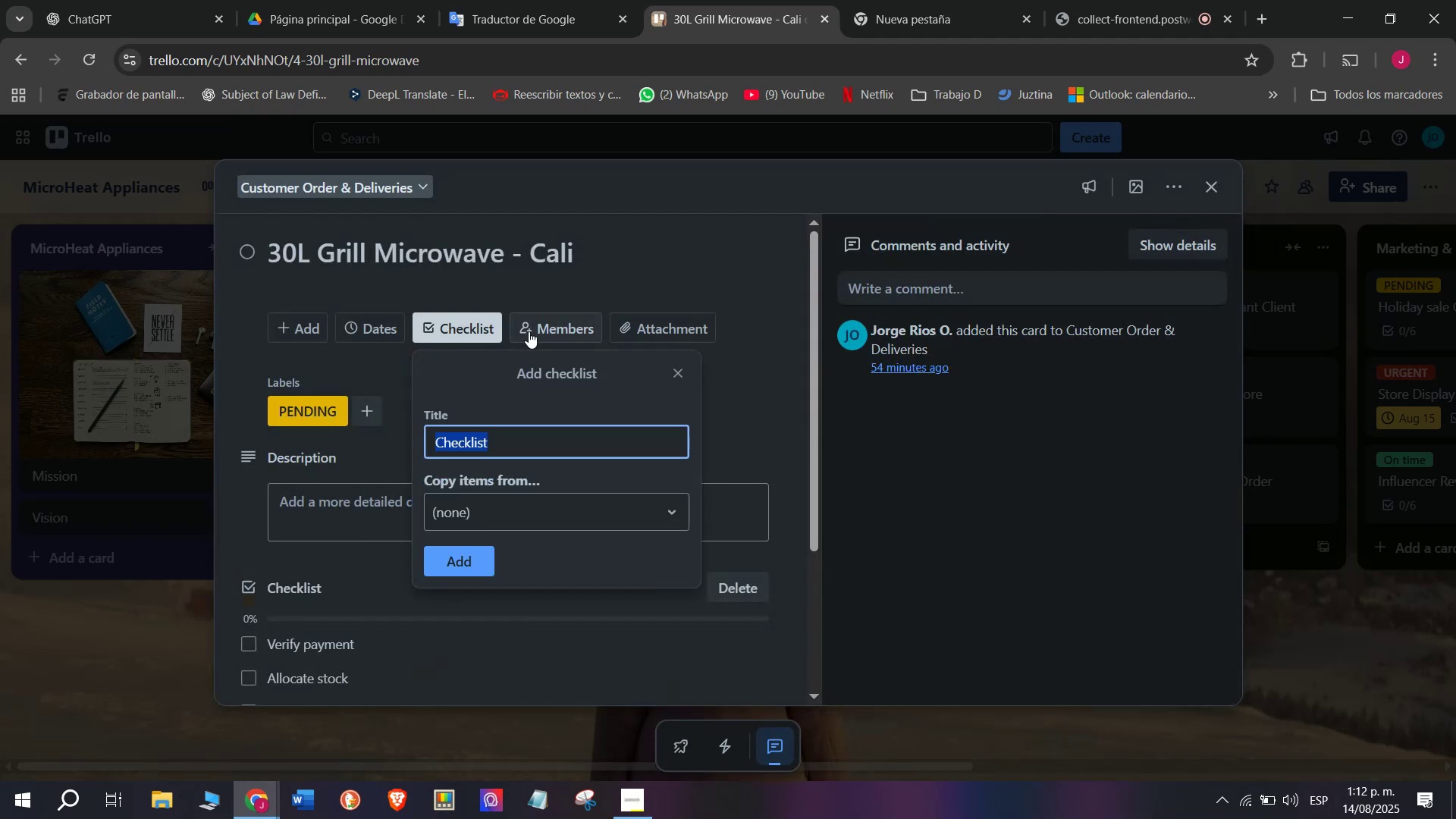 
left_click([529, 331])
 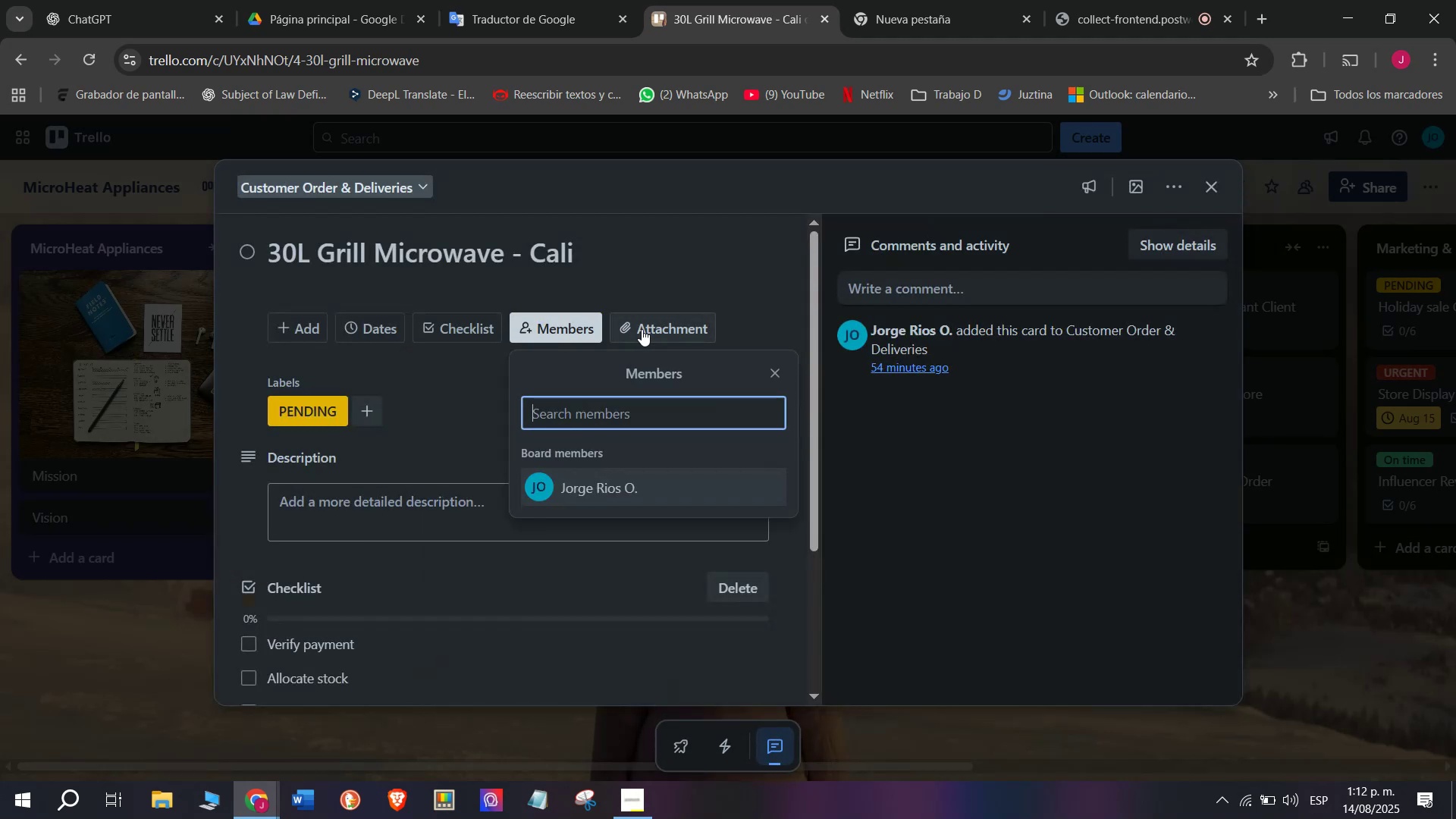 
left_click([645, 329])
 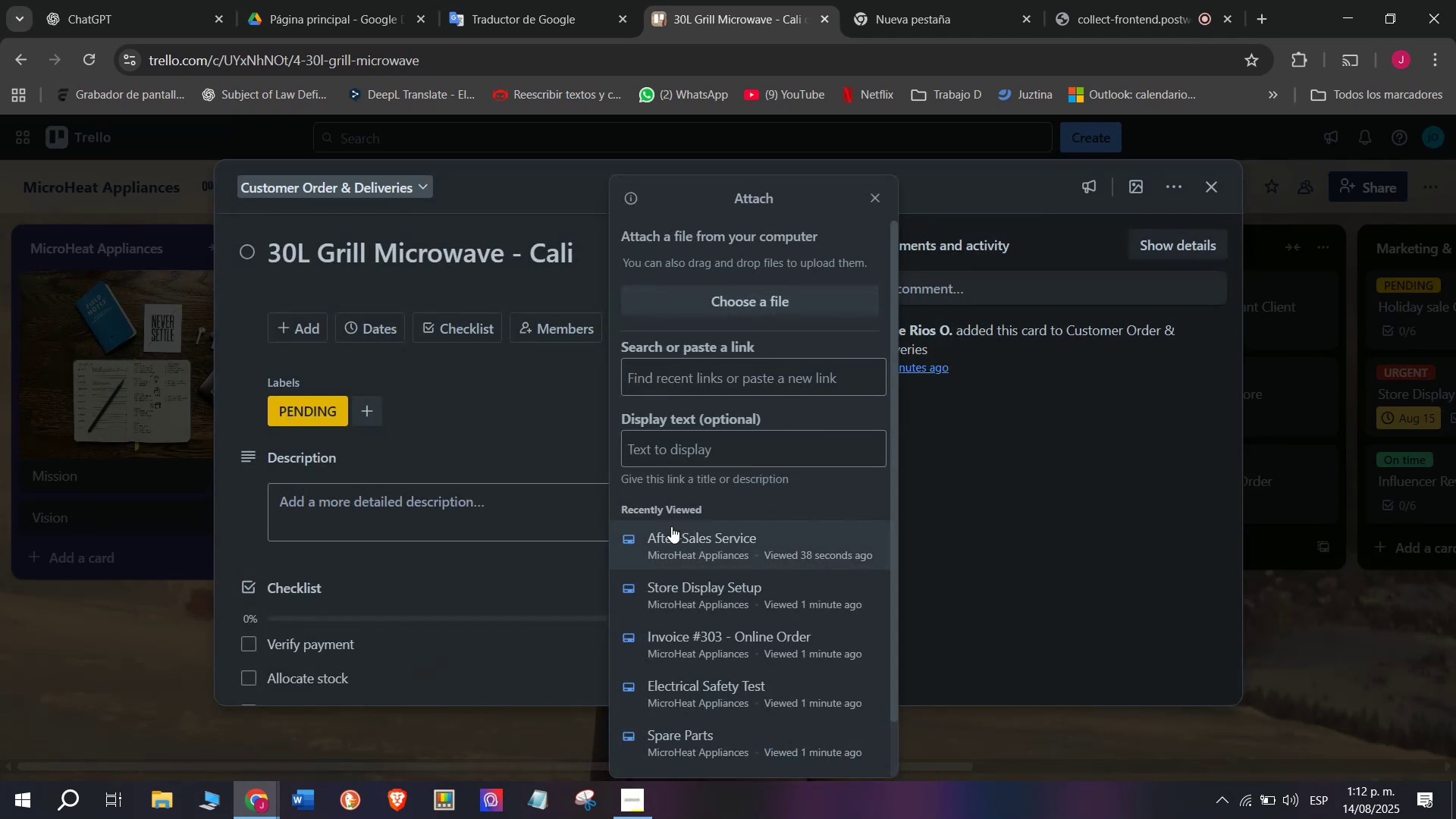 
scroll: coordinate [679, 564], scroll_direction: down, amount: 3.0
 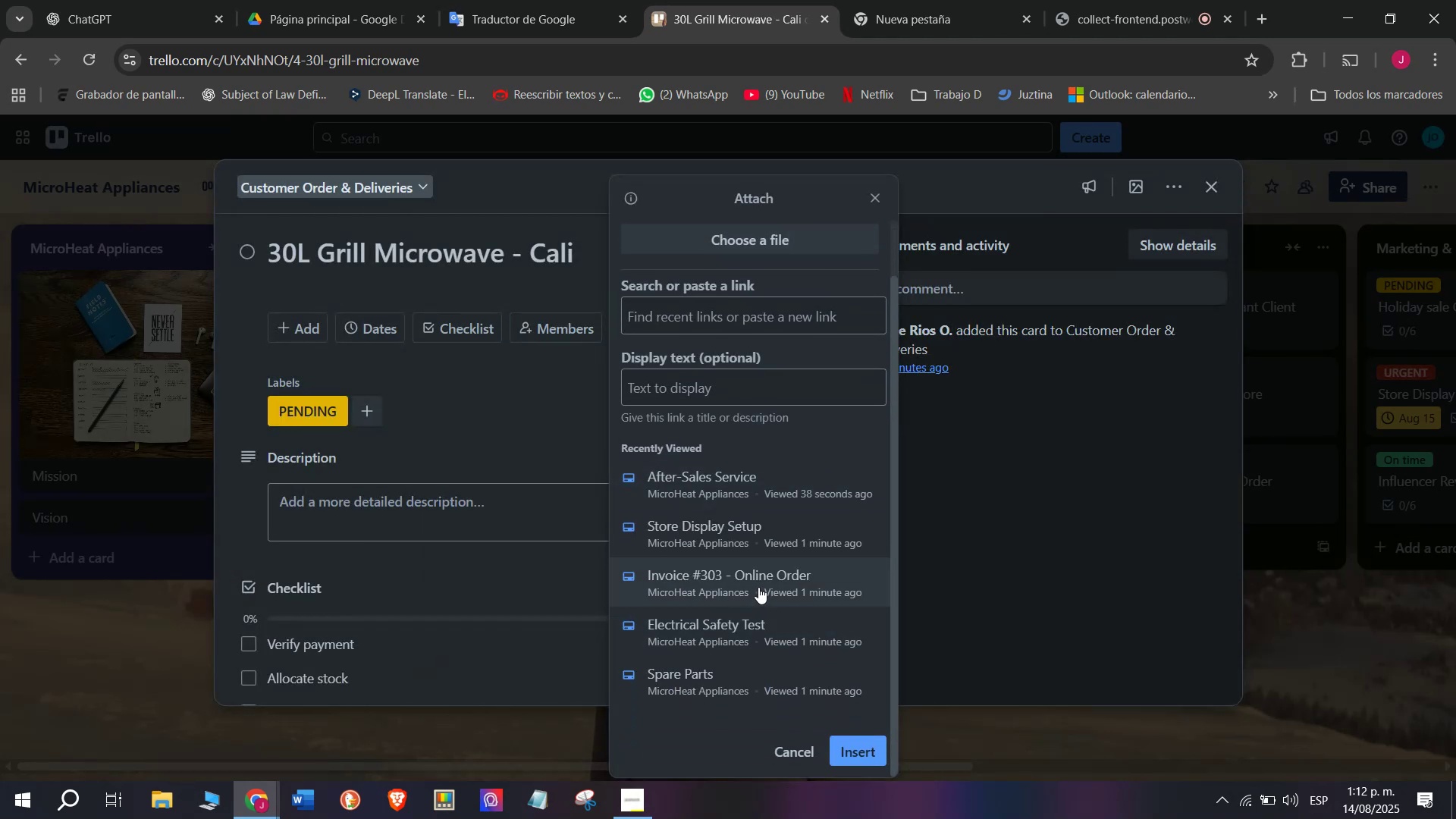 
left_click([758, 587])
 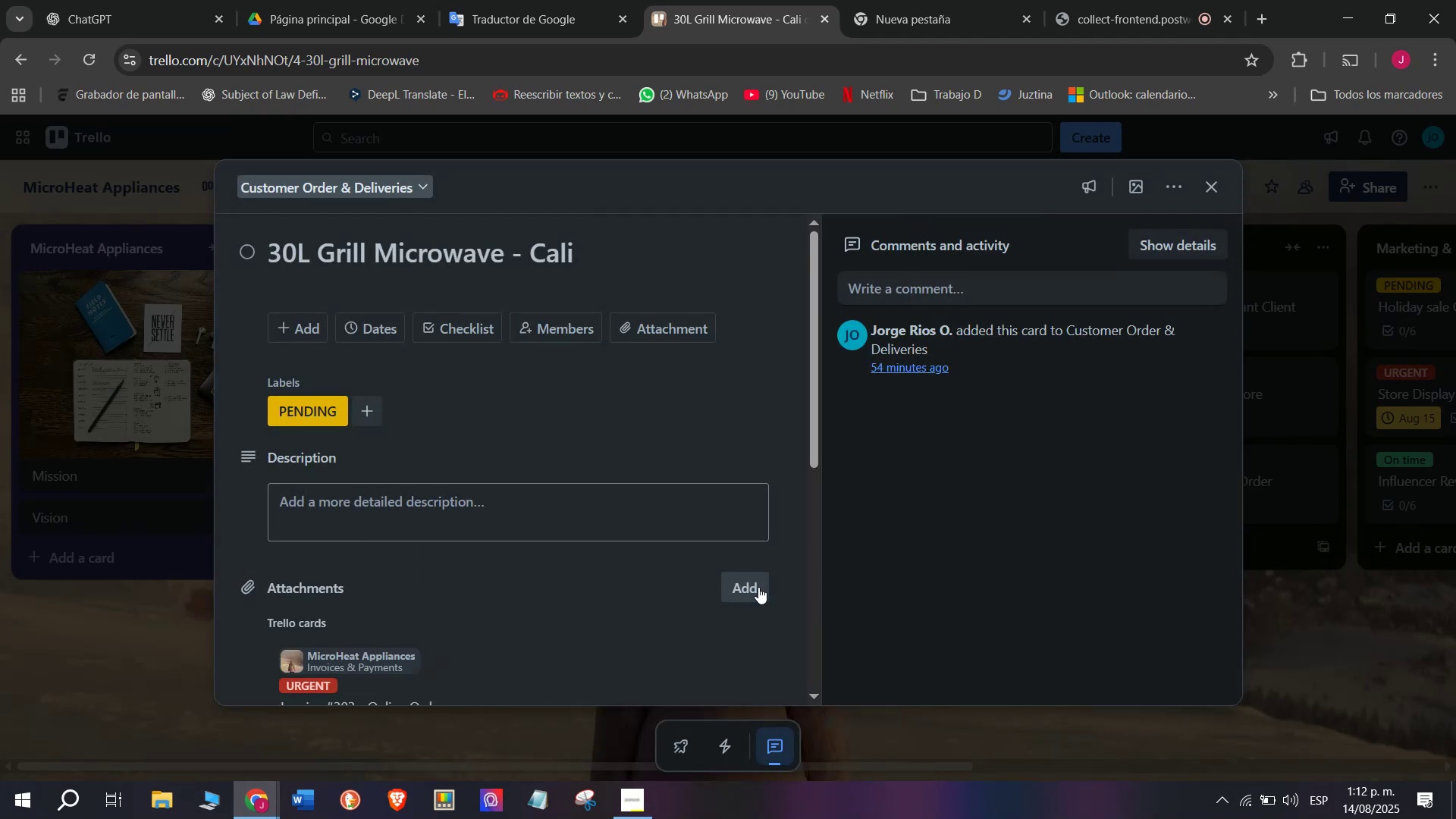 
scroll: coordinate [347, 599], scroll_direction: down, amount: 5.0
 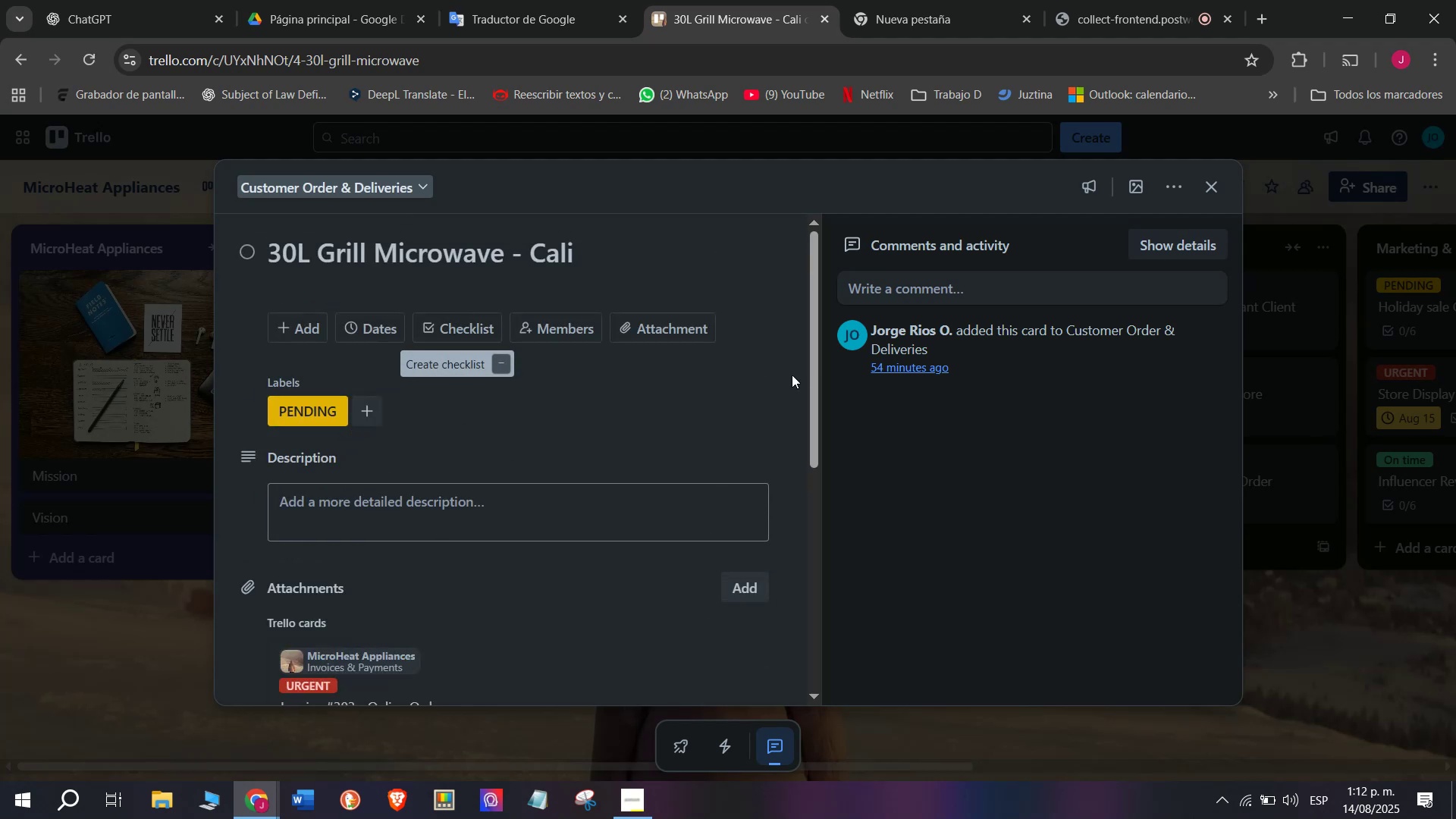 
left_click_drag(start_coordinate=[813, 374], to_coordinate=[858, 510])
 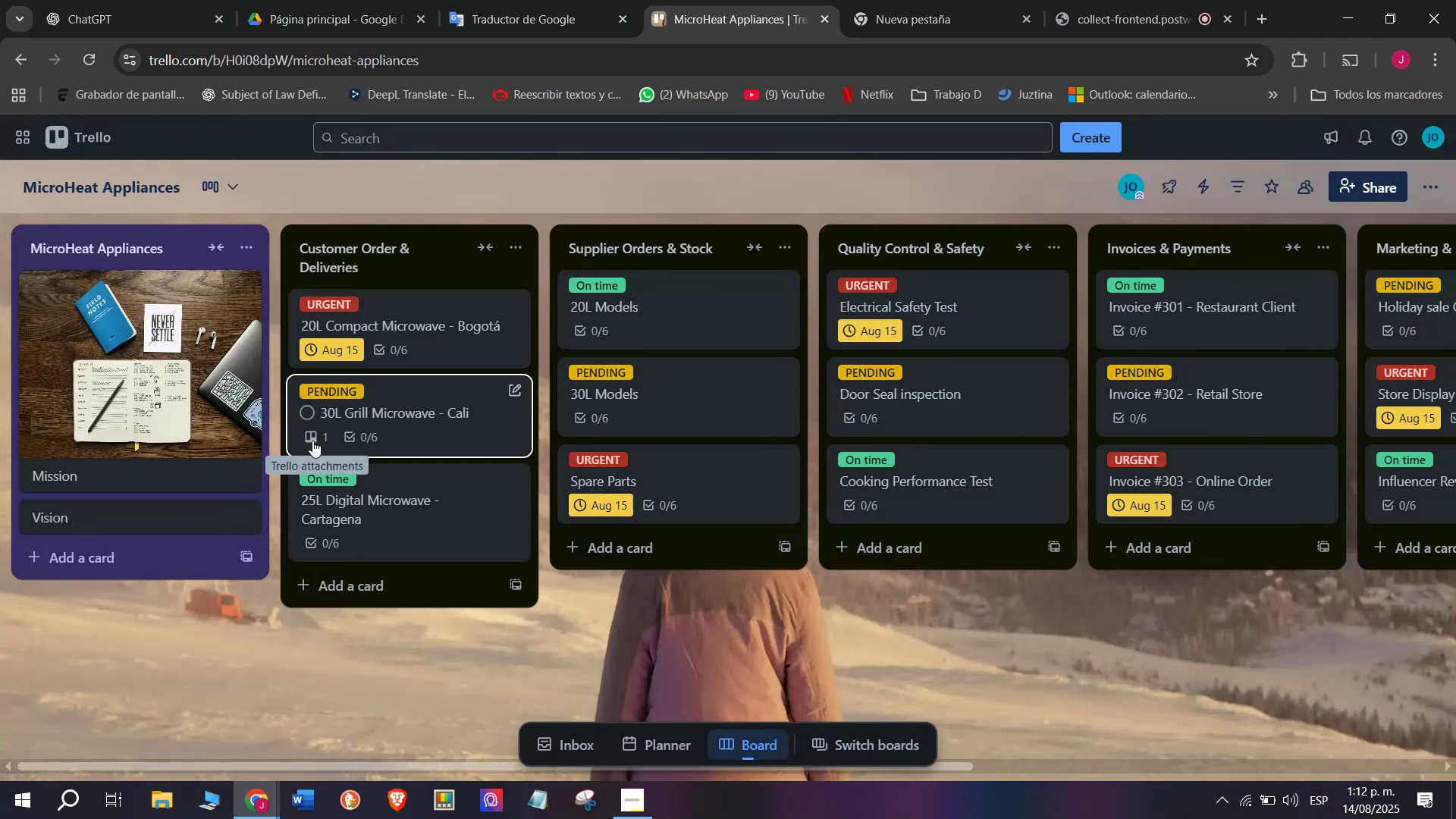 
wait(5.15)
 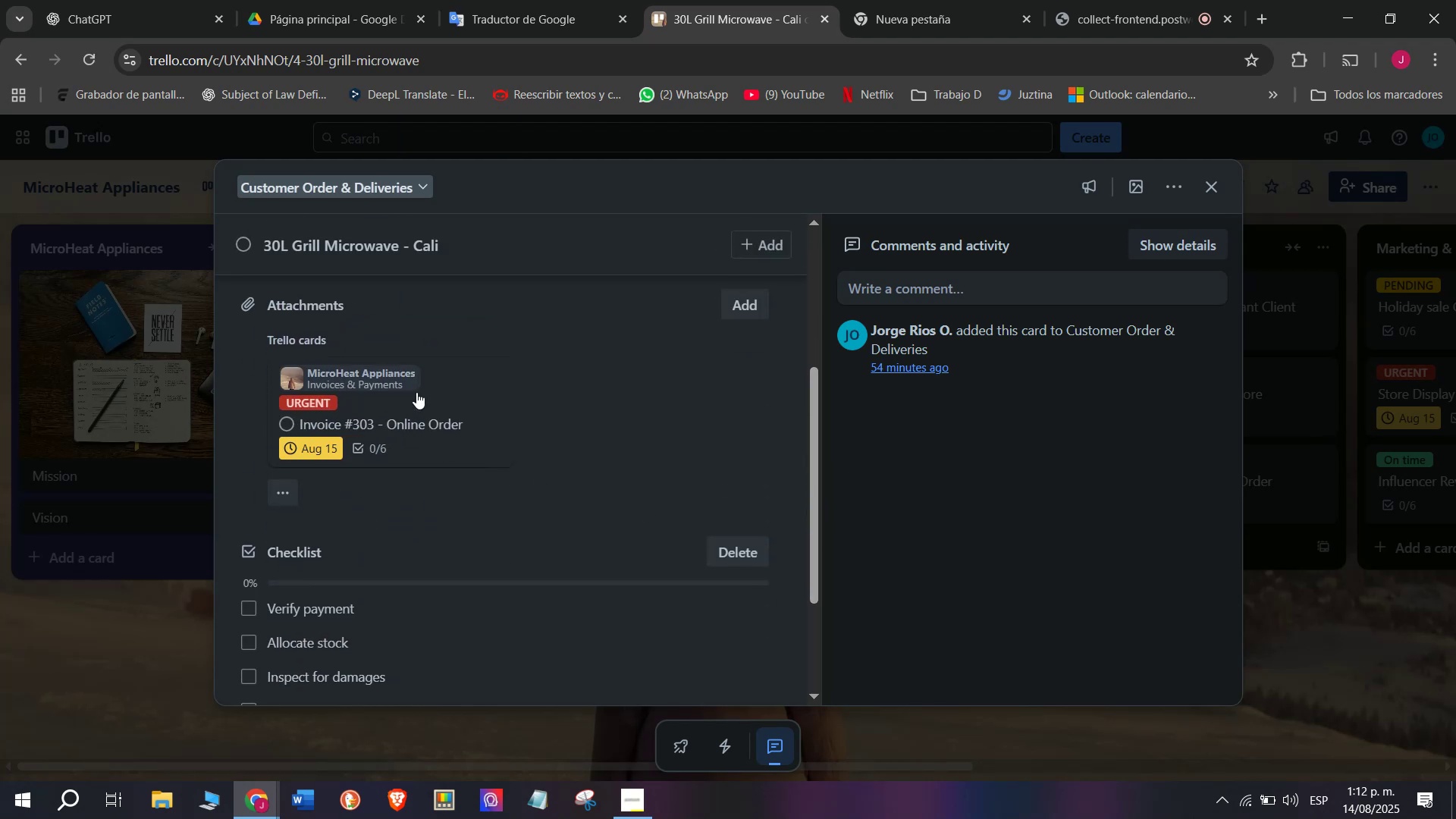 
left_click([312, 441])
 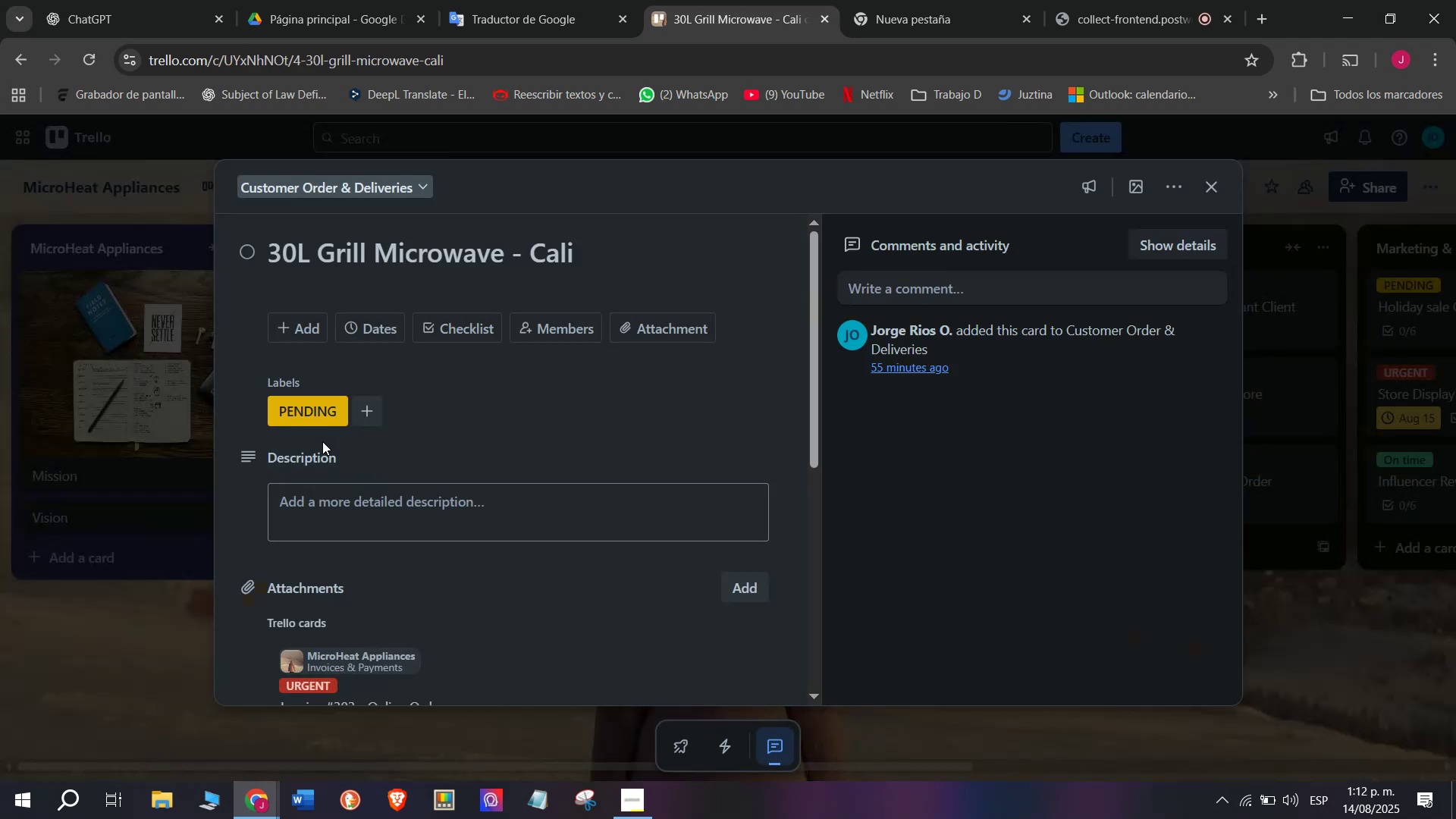 
scroll: coordinate [448, 475], scroll_direction: down, amount: 1.0
 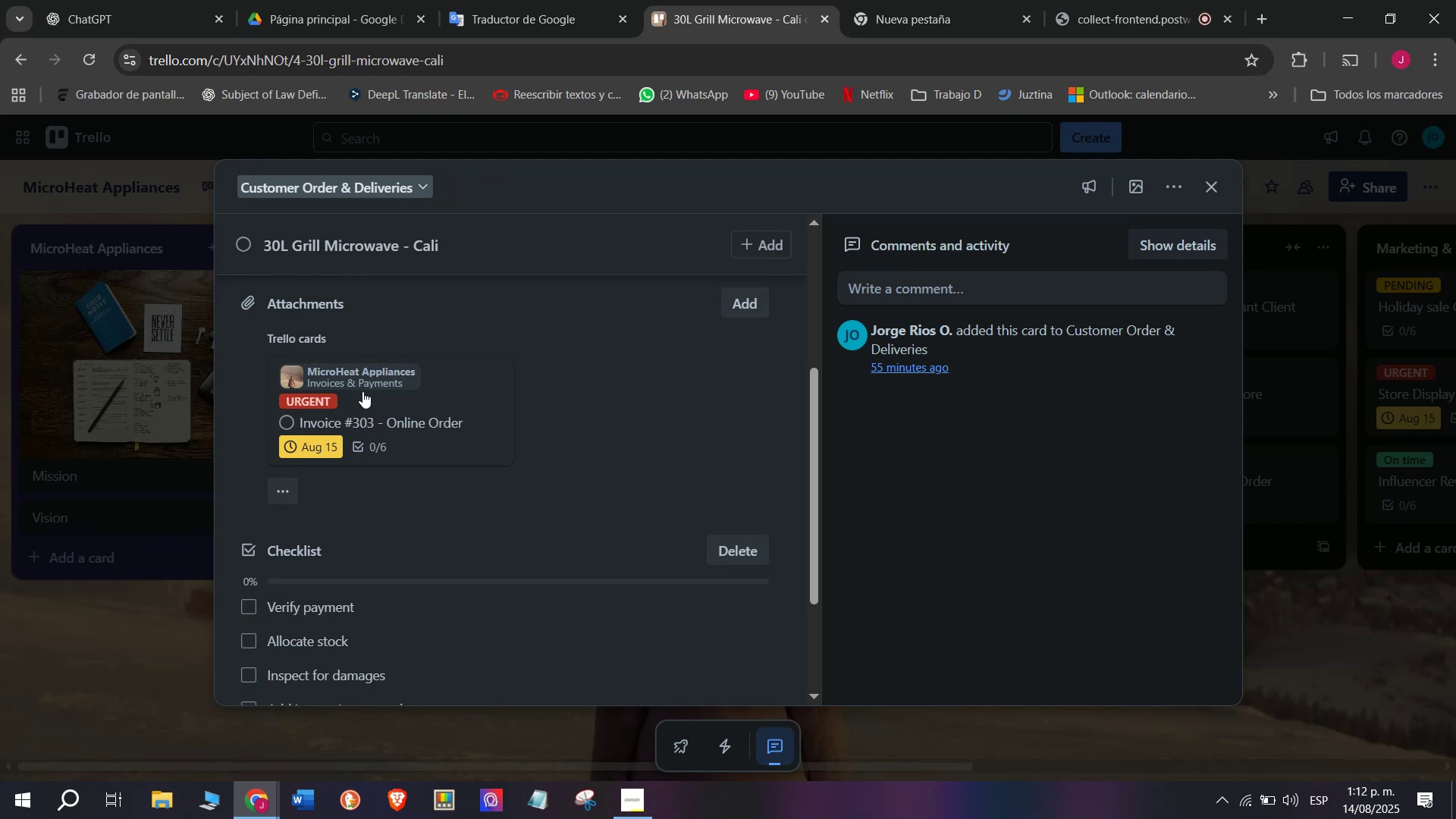 
left_click([368, 385])
 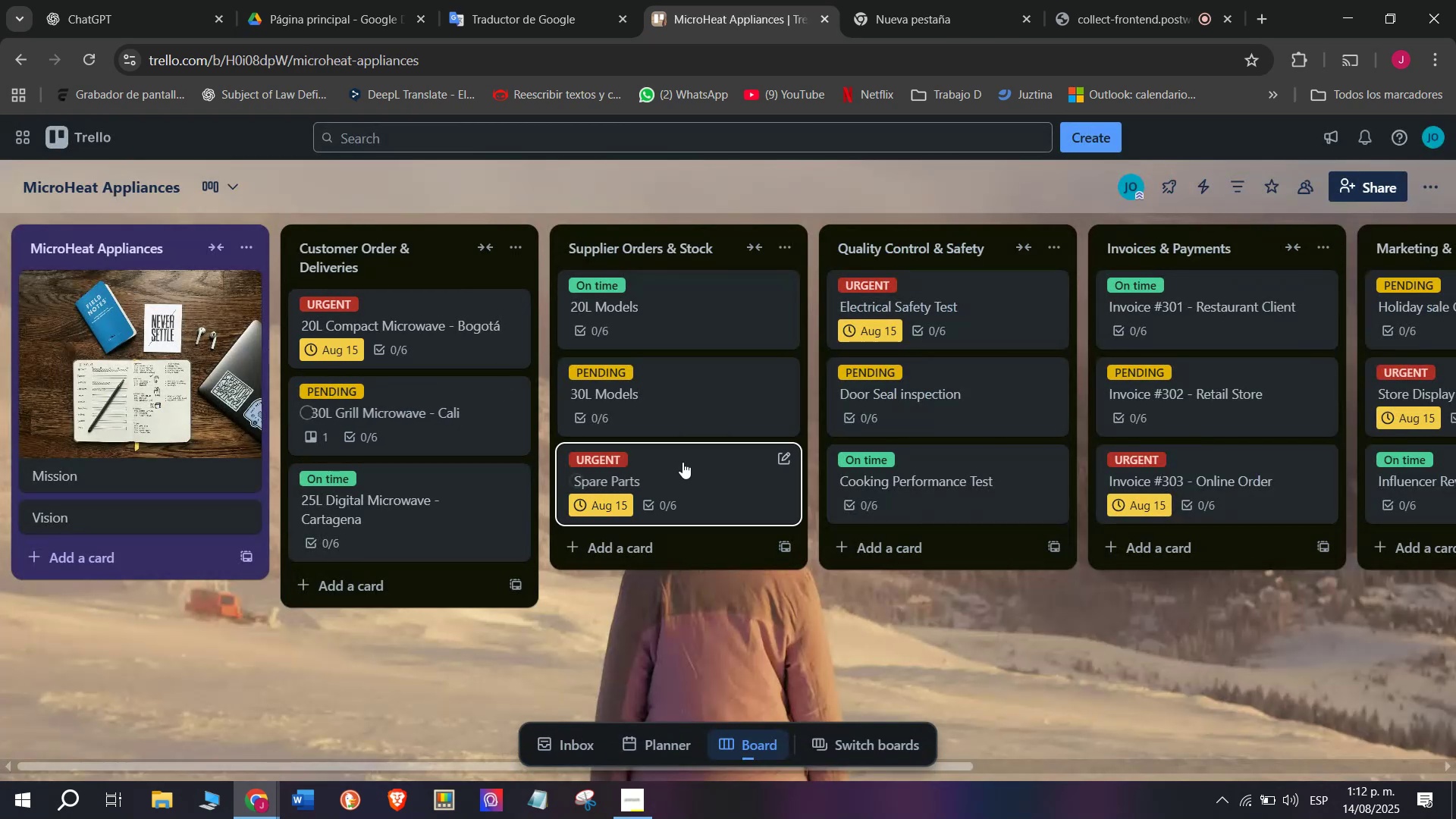 
left_click([868, 752])
 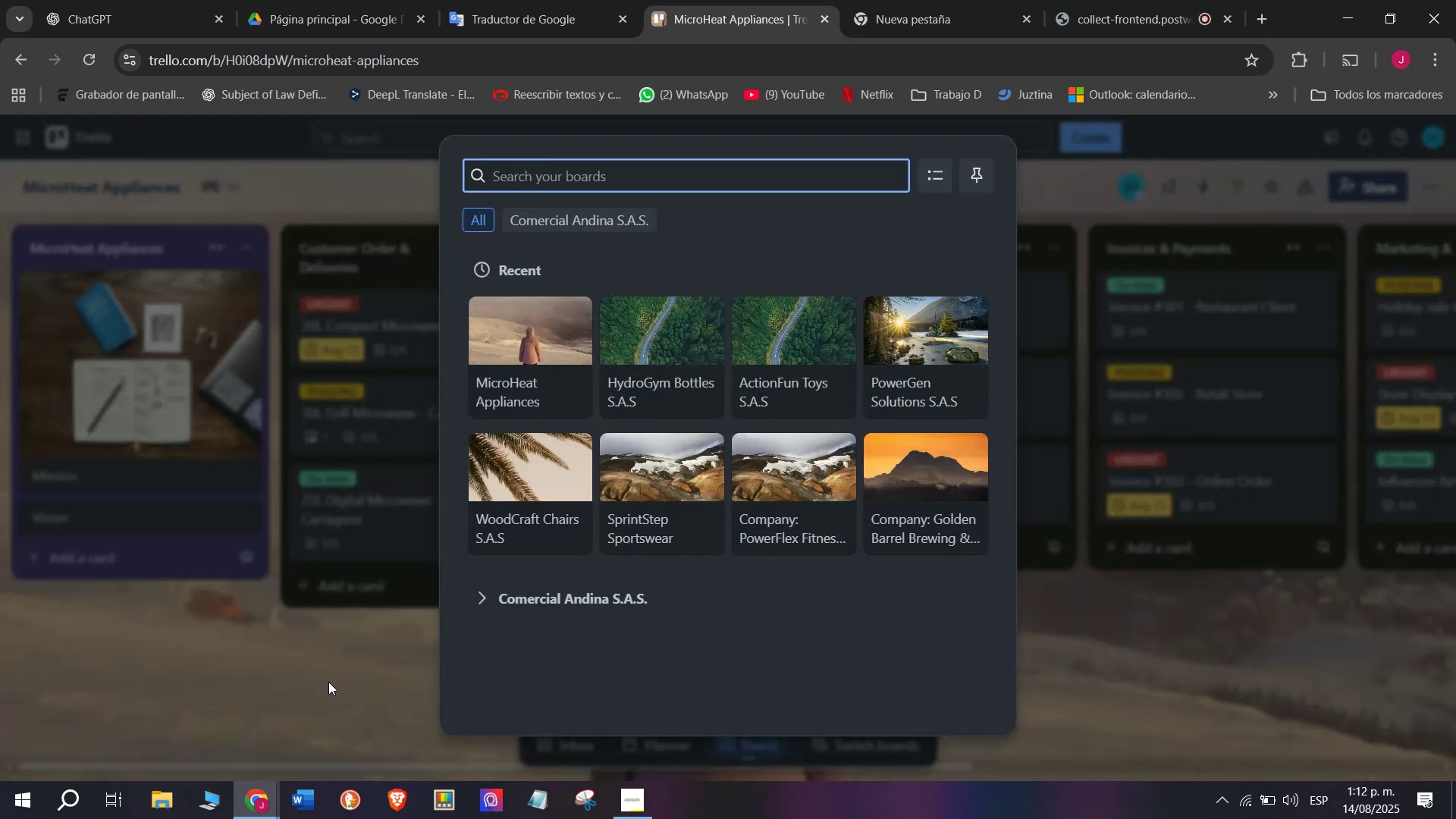 
left_click([330, 686])
 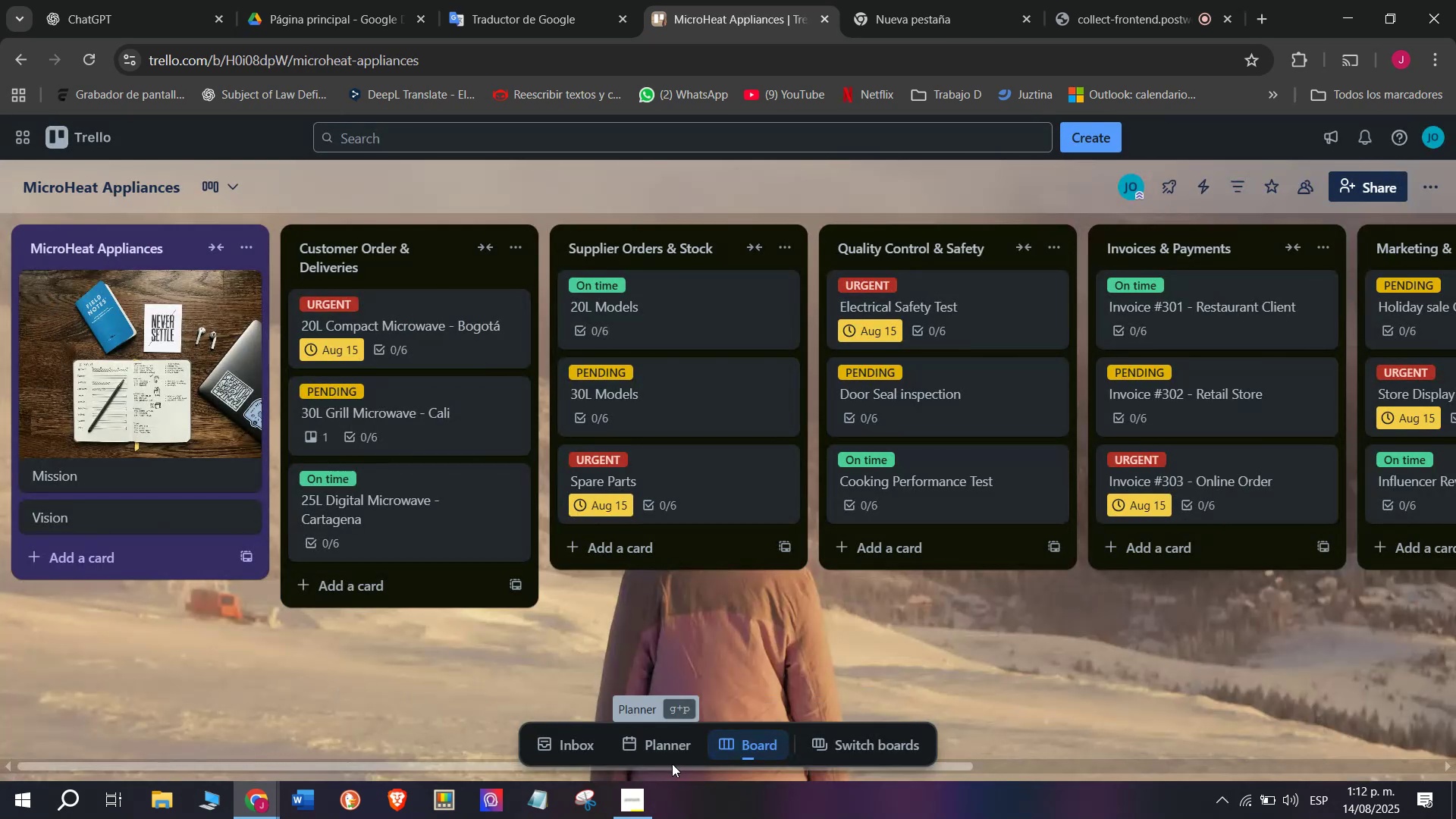 
double_click([664, 749])
 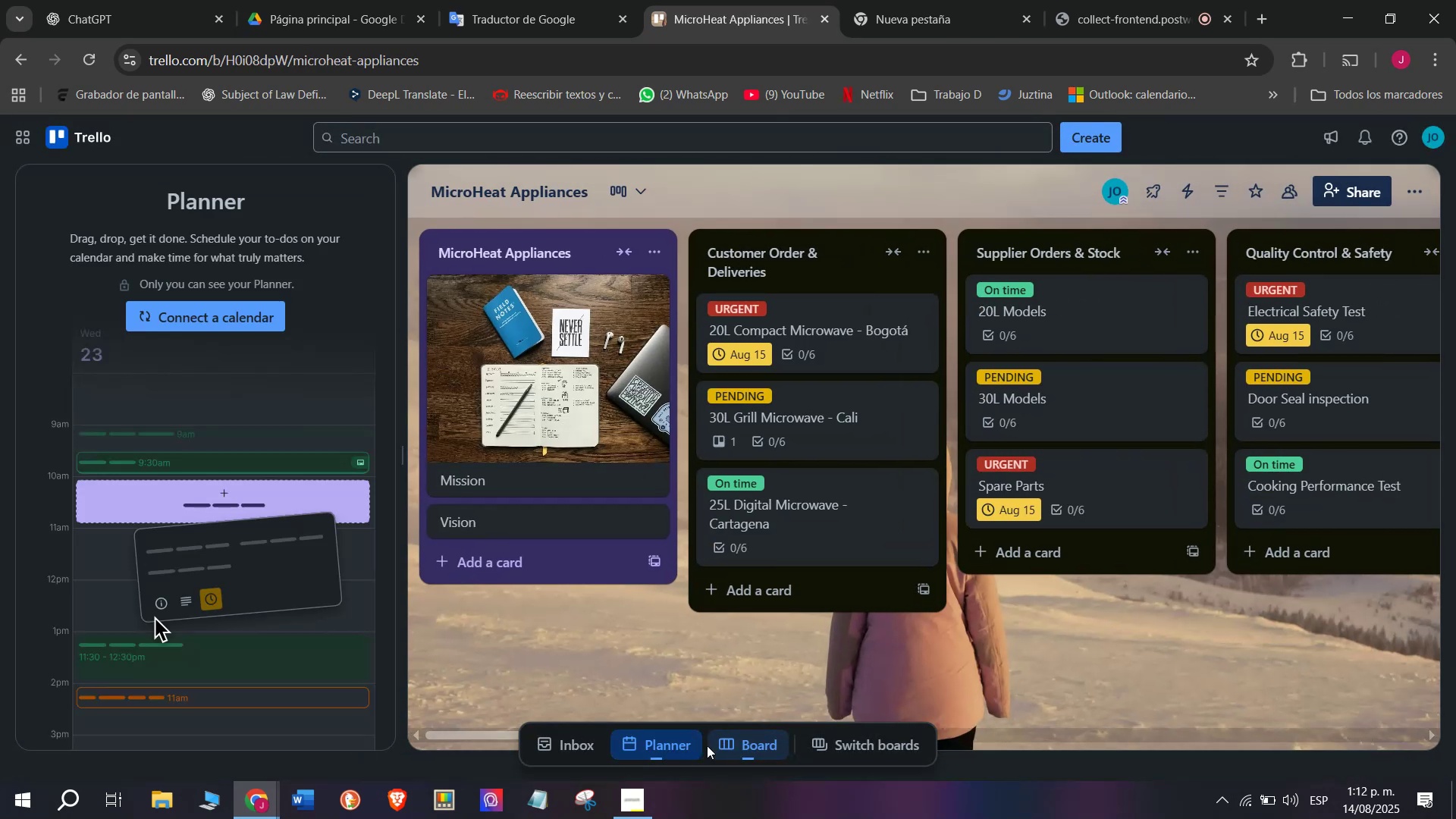 
left_click([739, 745])
 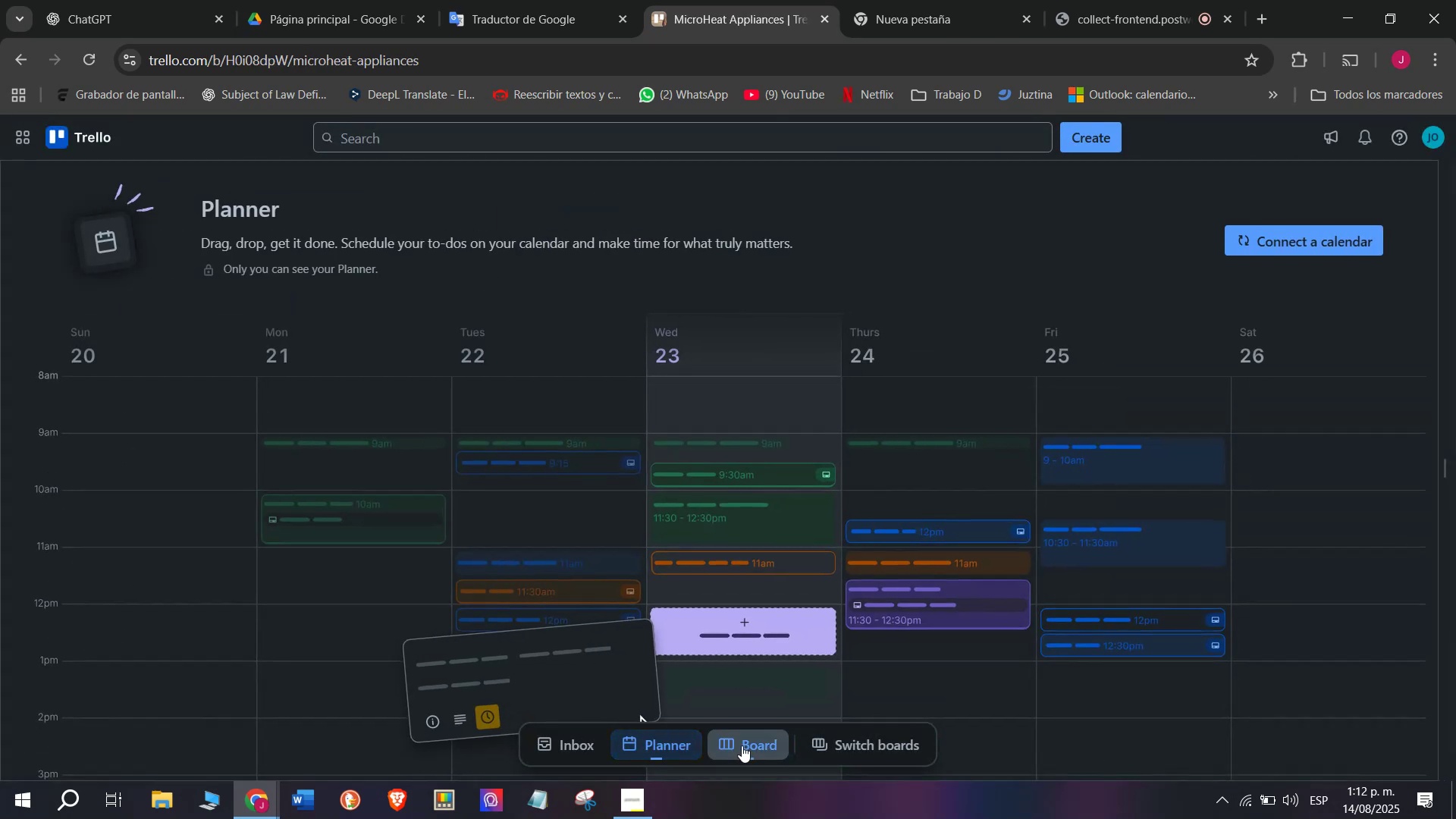 
left_click([666, 749])
 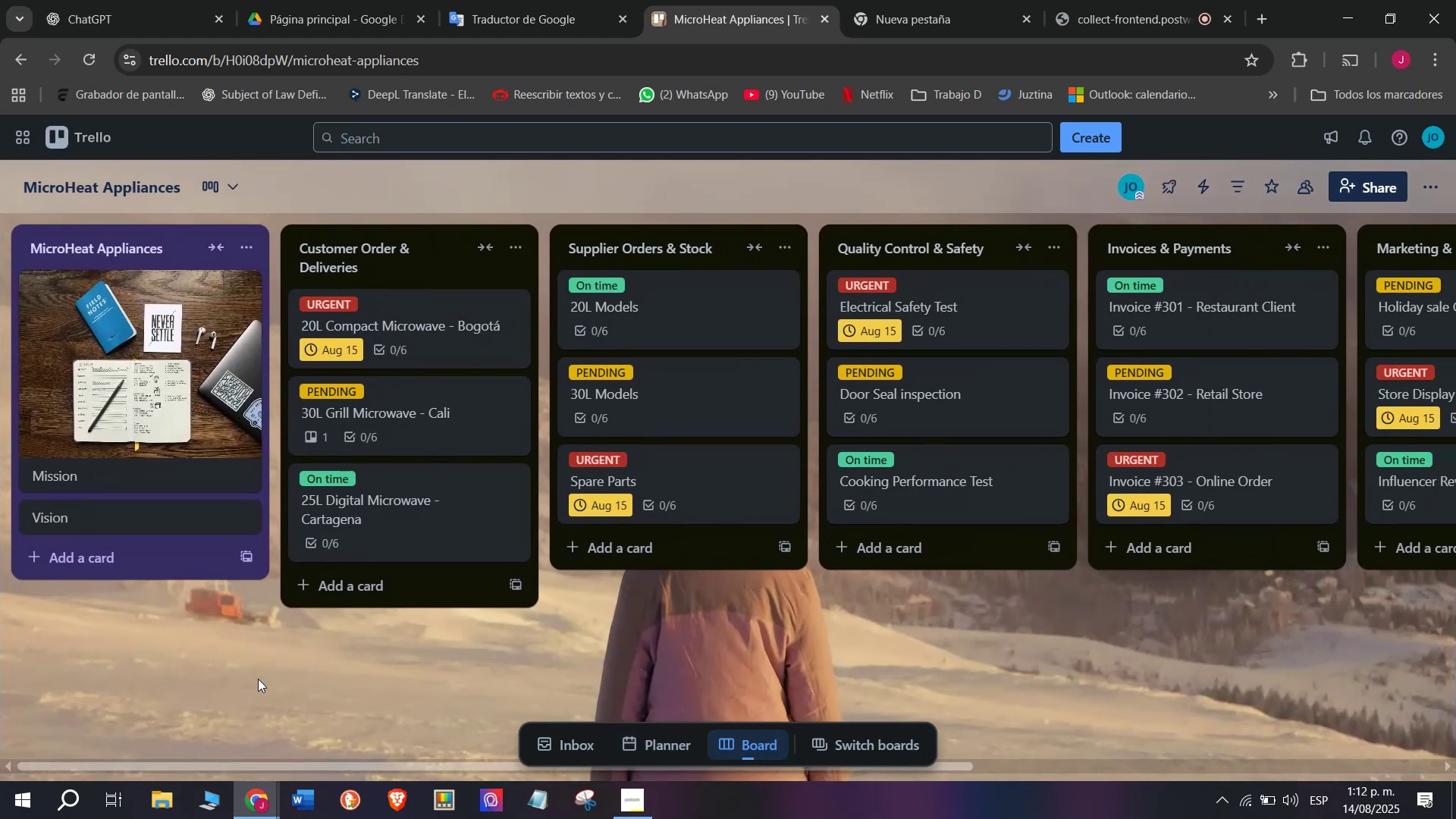 
wait(6.19)
 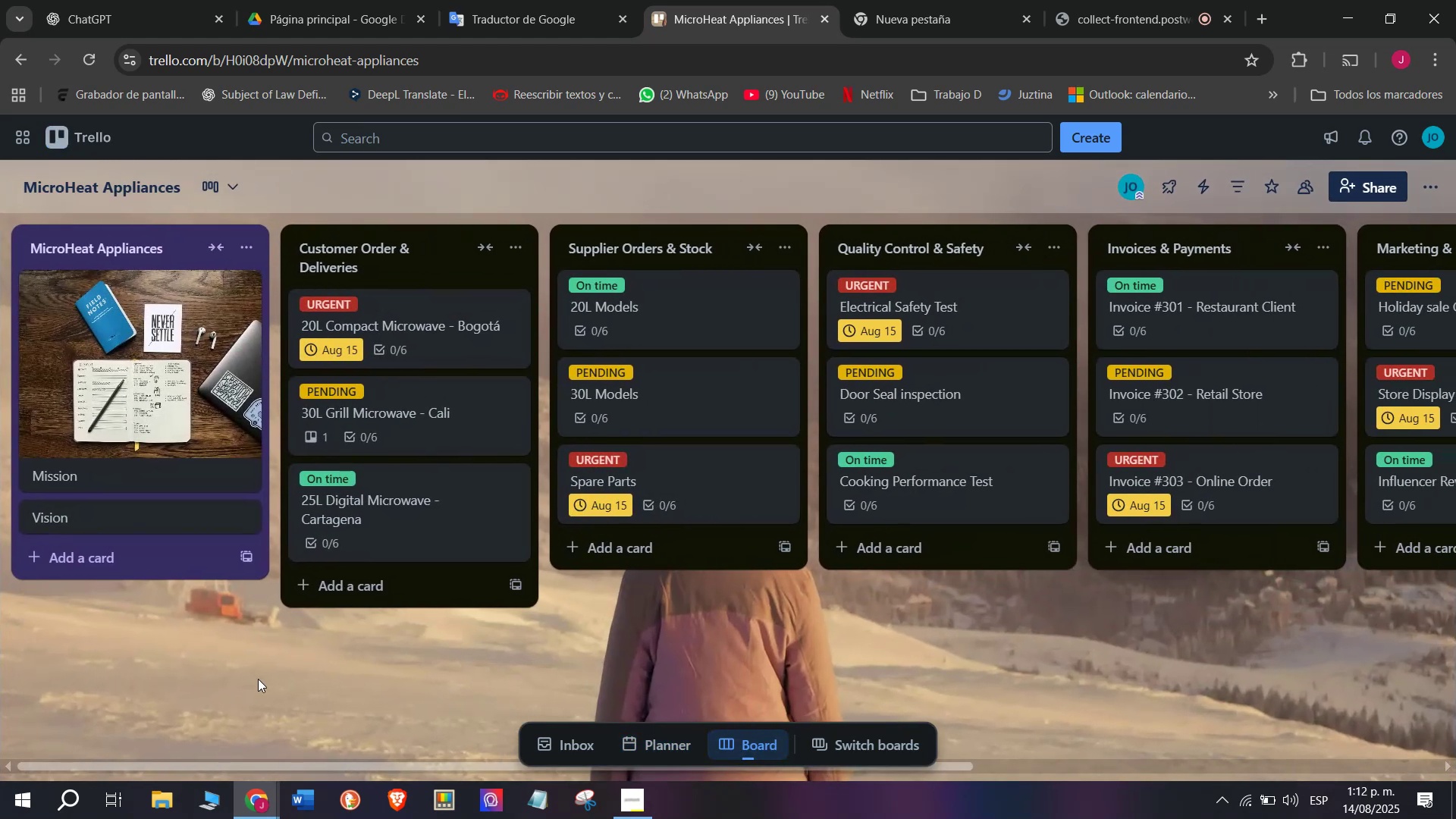 
scroll: coordinate [391, 473], scroll_direction: down, amount: 3.0
 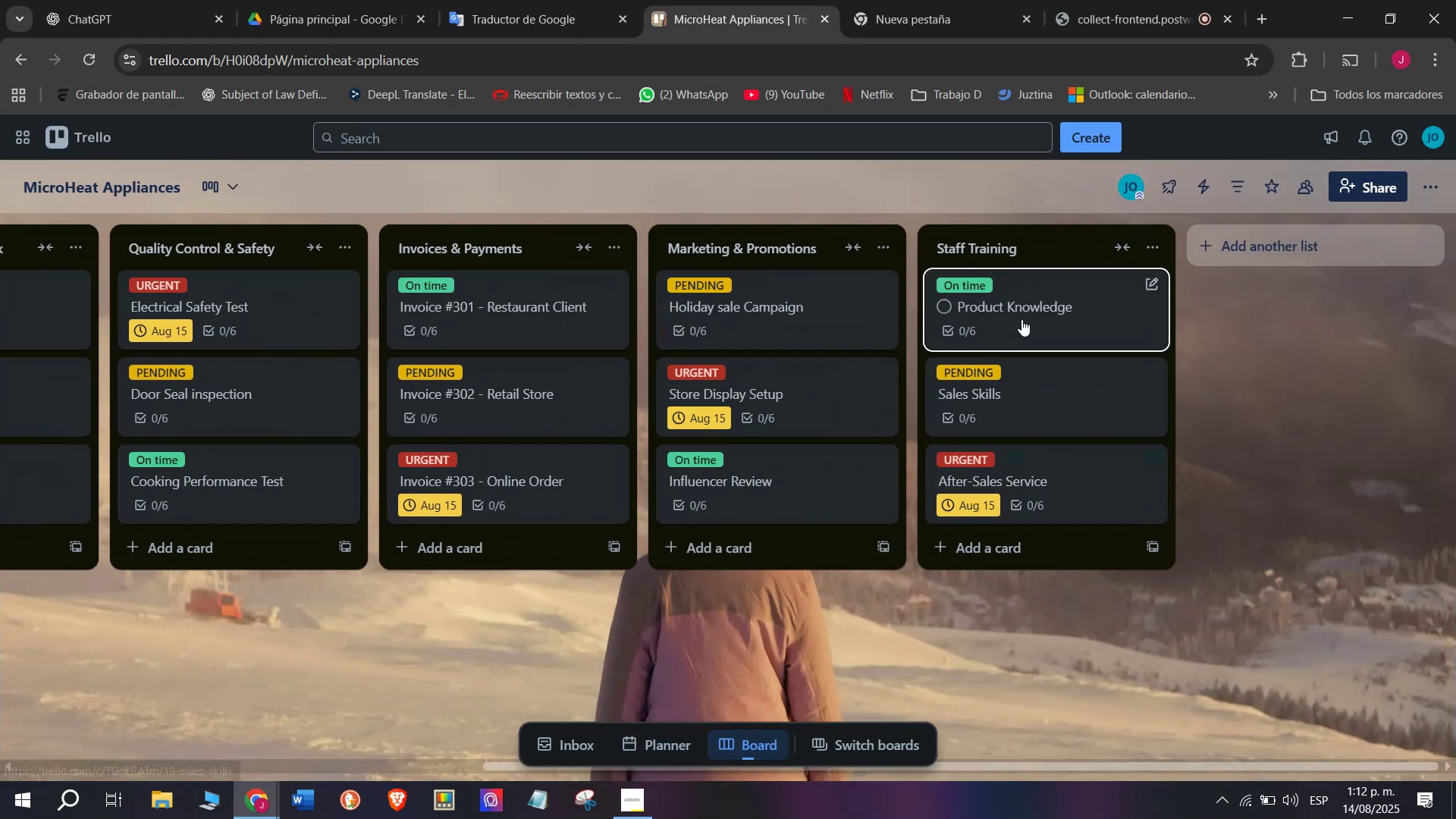 
scroll: coordinate [536, 370], scroll_direction: up, amount: 3.0
 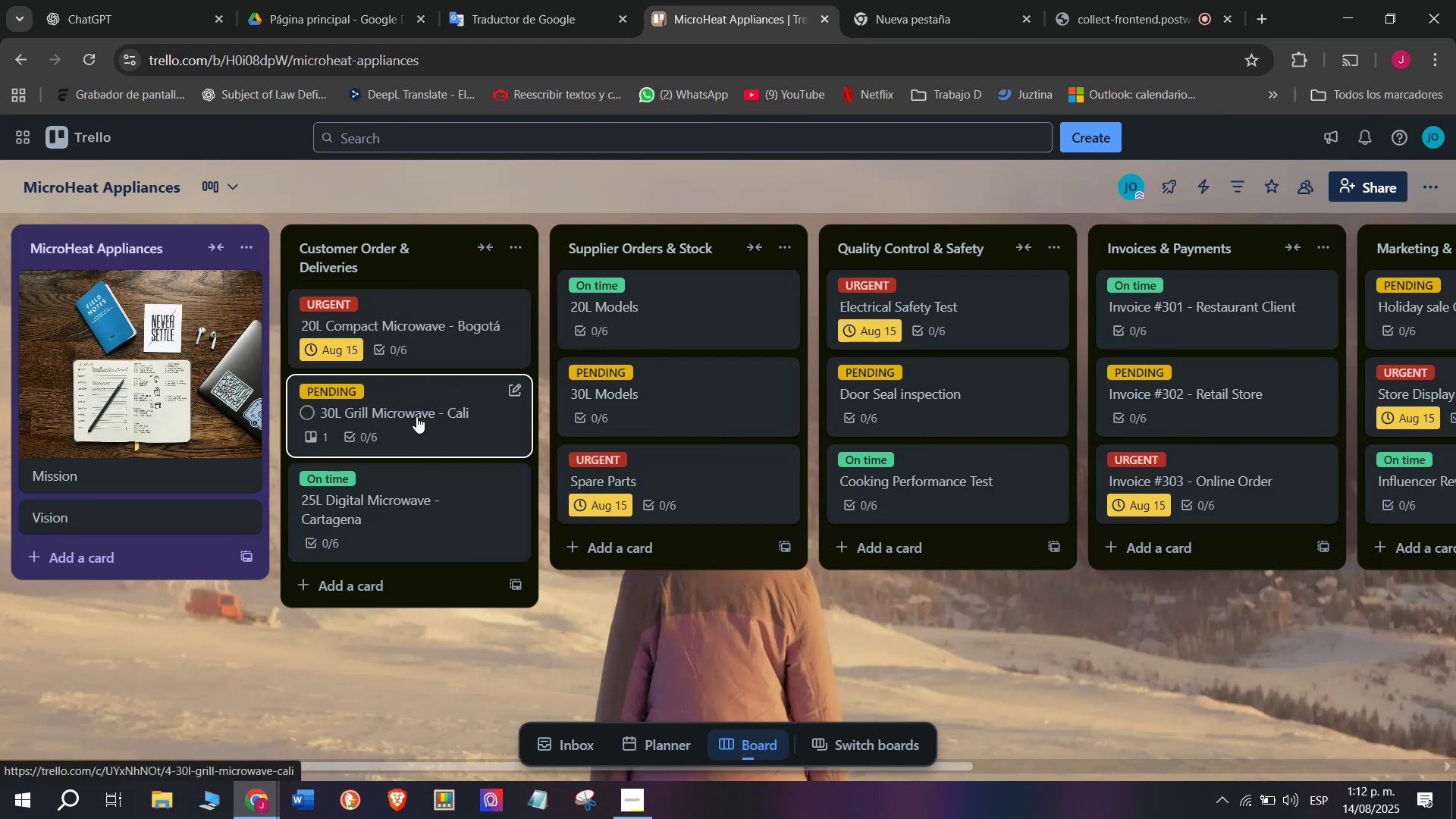 
left_click([452, 397])
 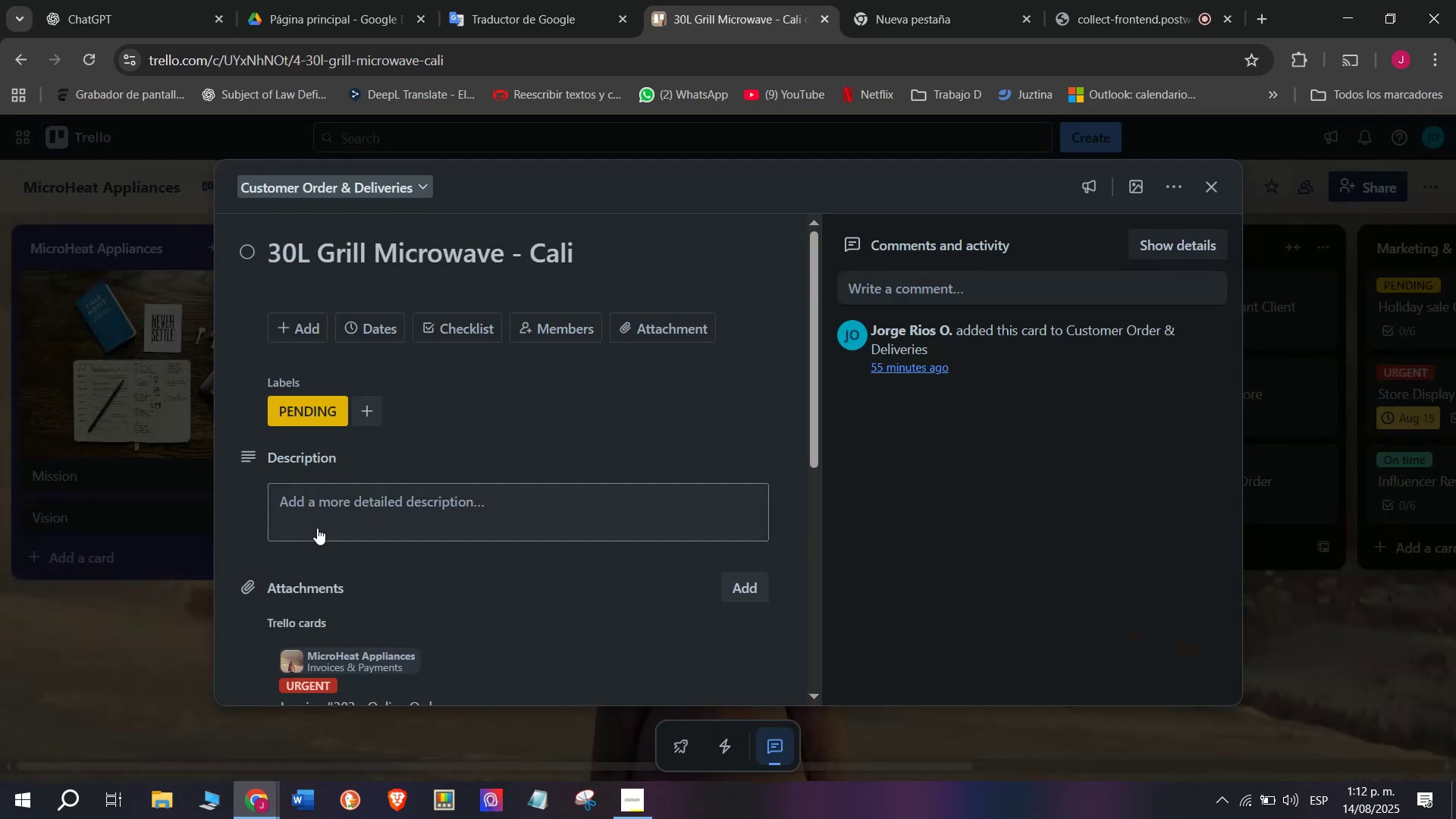 
scroll: coordinate [375, 585], scroll_direction: down, amount: 3.0
 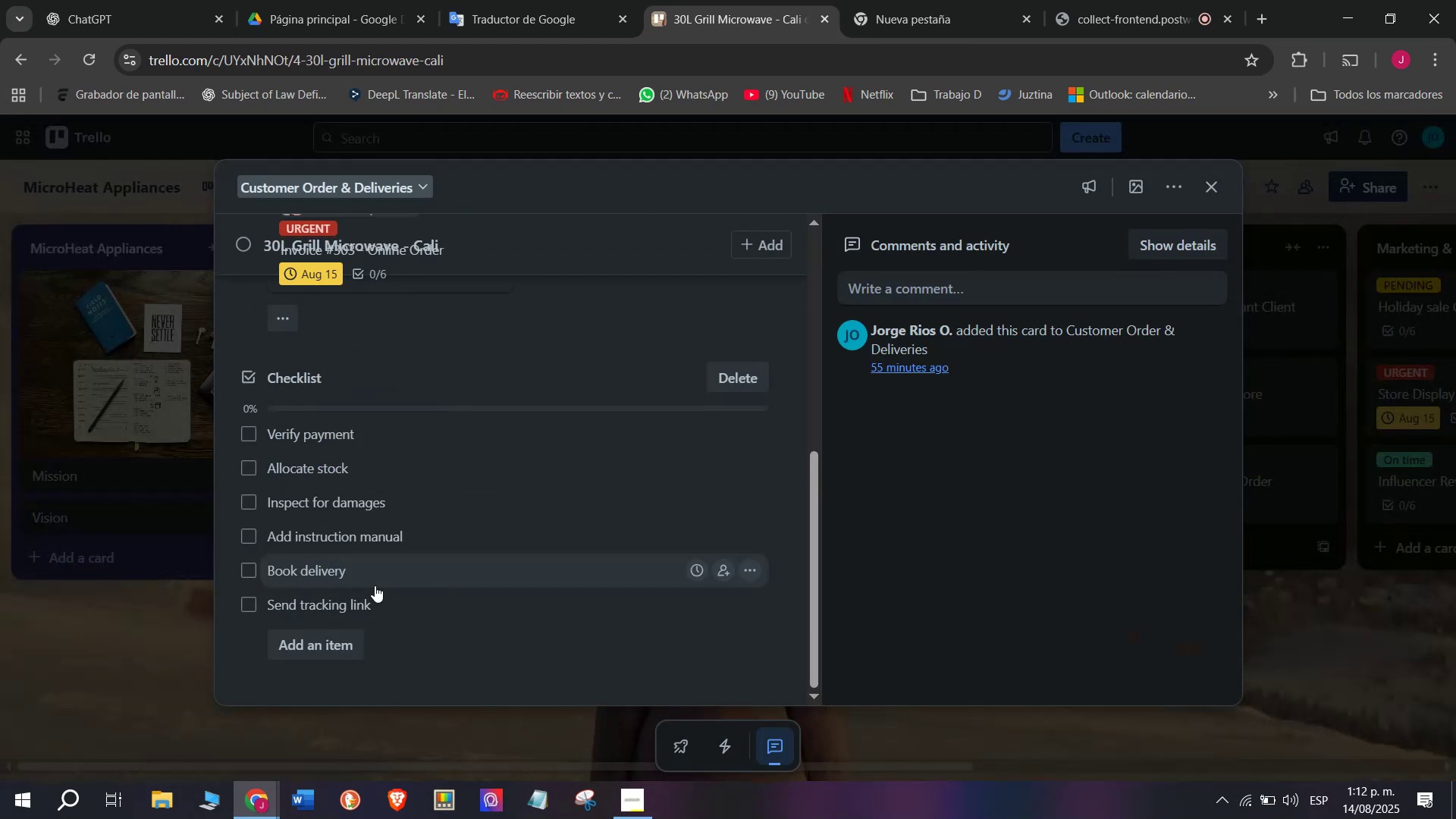 
scroll: coordinate [375, 581], scroll_direction: up, amount: 1.0
 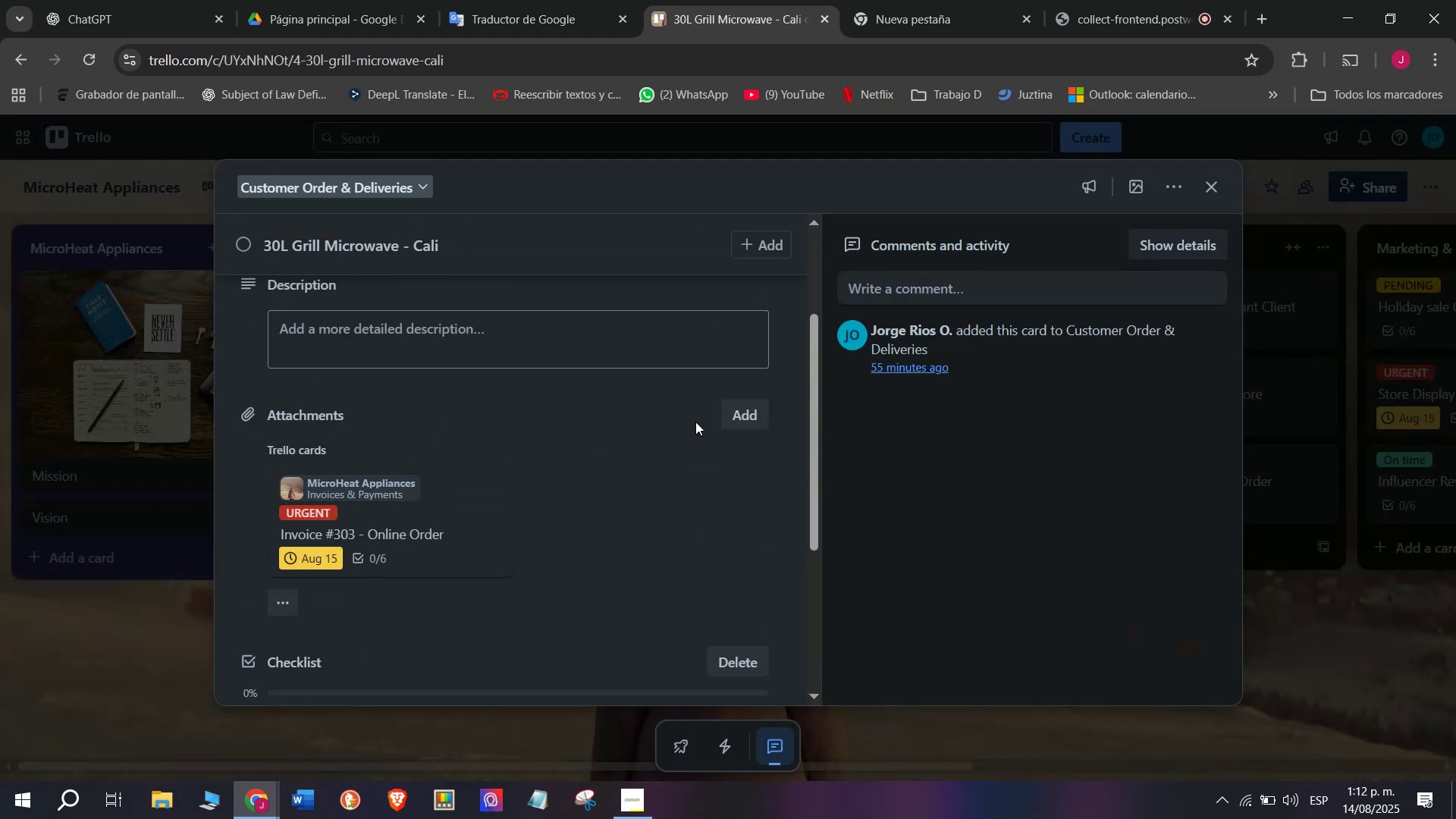 
left_click([729, 419])
 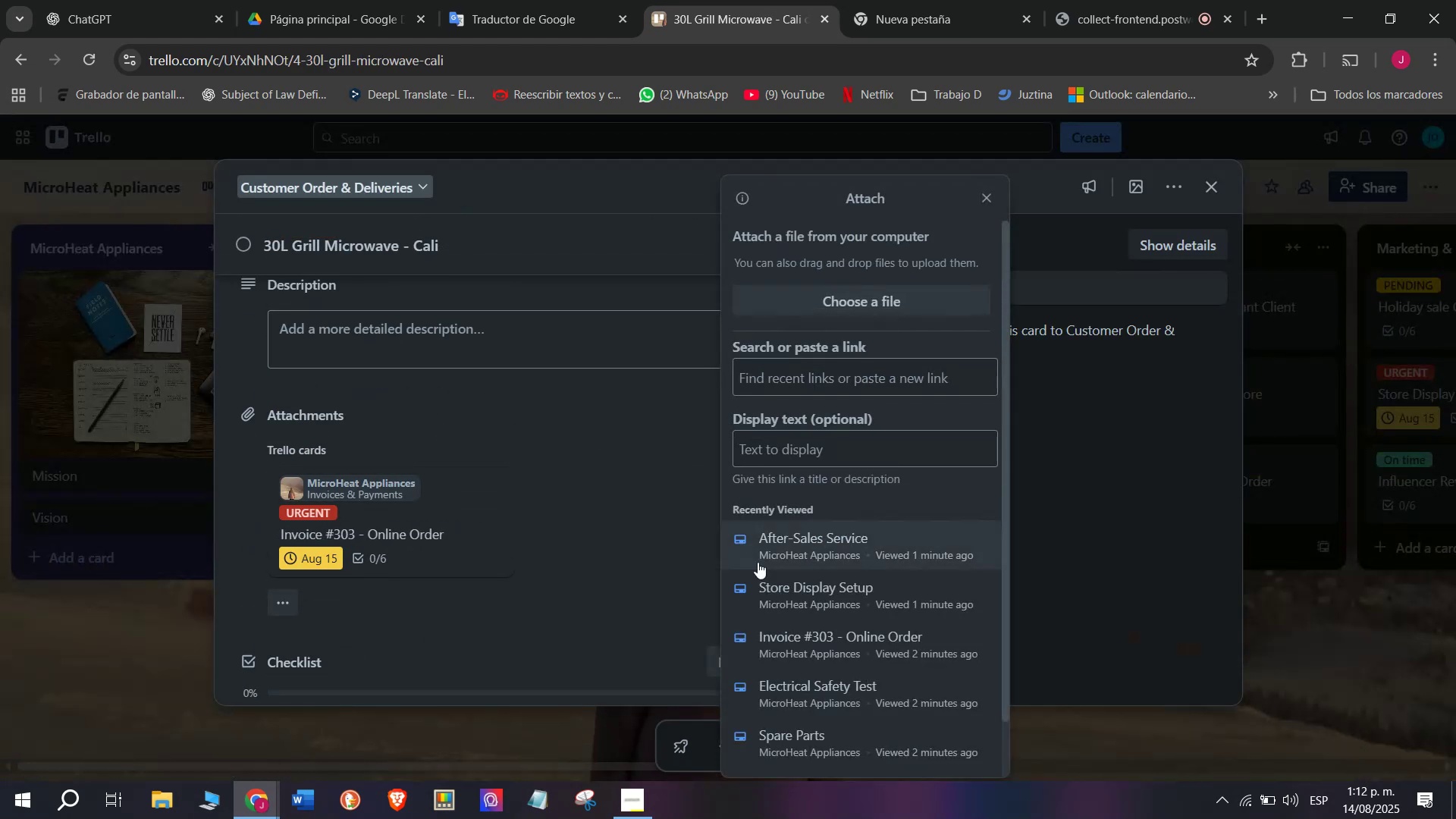 
scroll: coordinate [782, 645], scroll_direction: down, amount: 4.0
 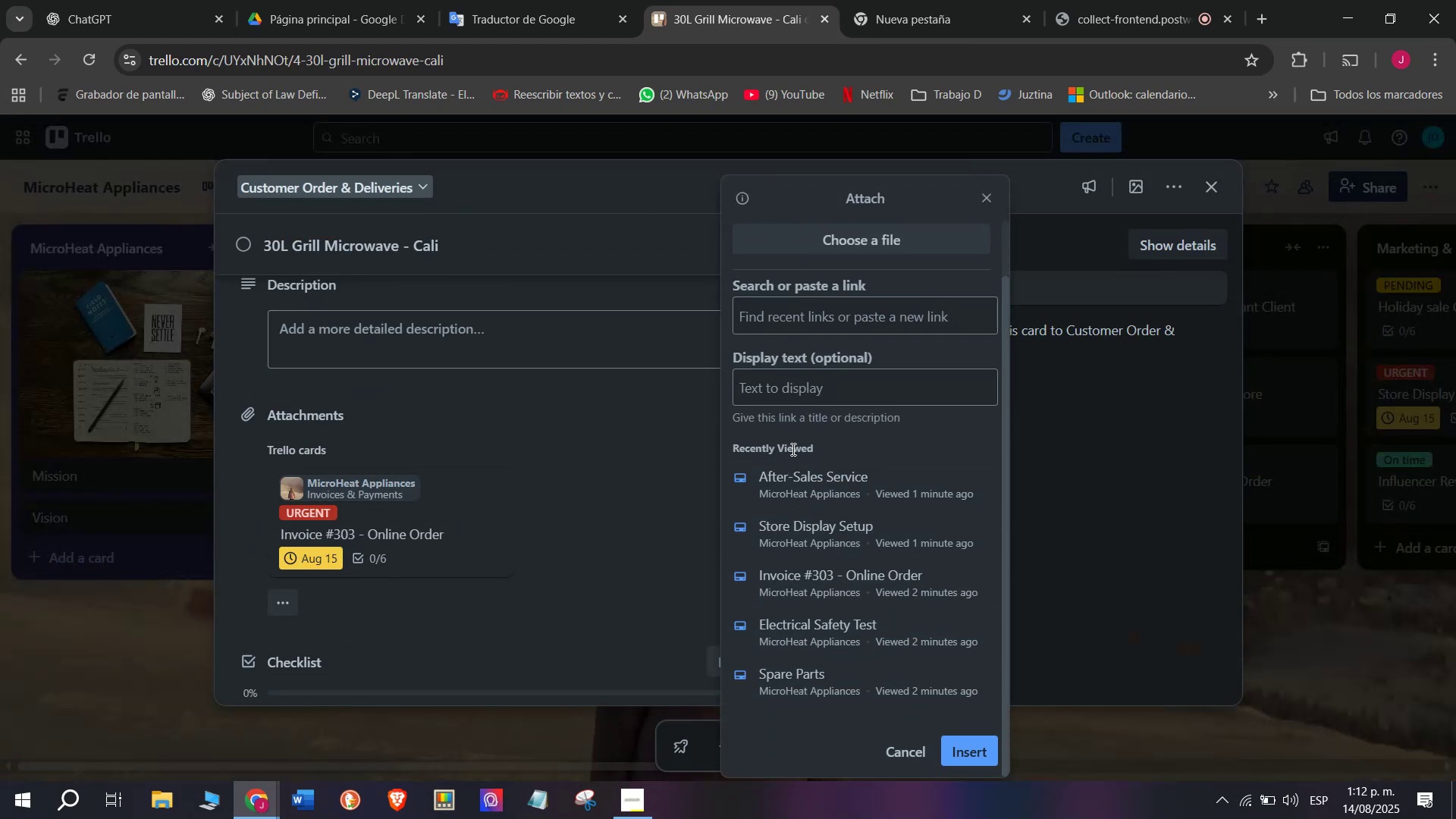 
scroll: coordinate [794, 403], scroll_direction: up, amount: 1.0
 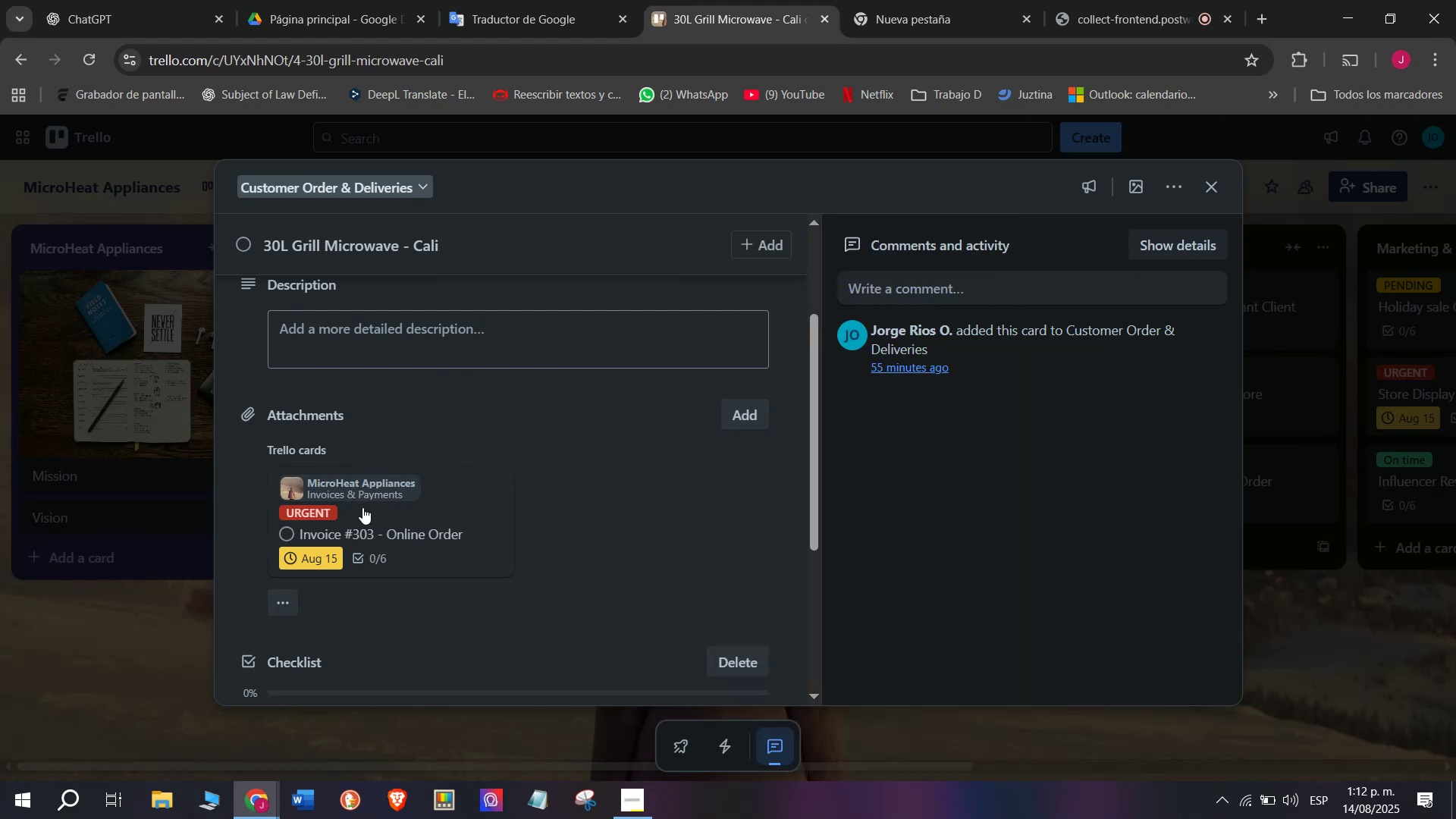 
wait(6.0)
 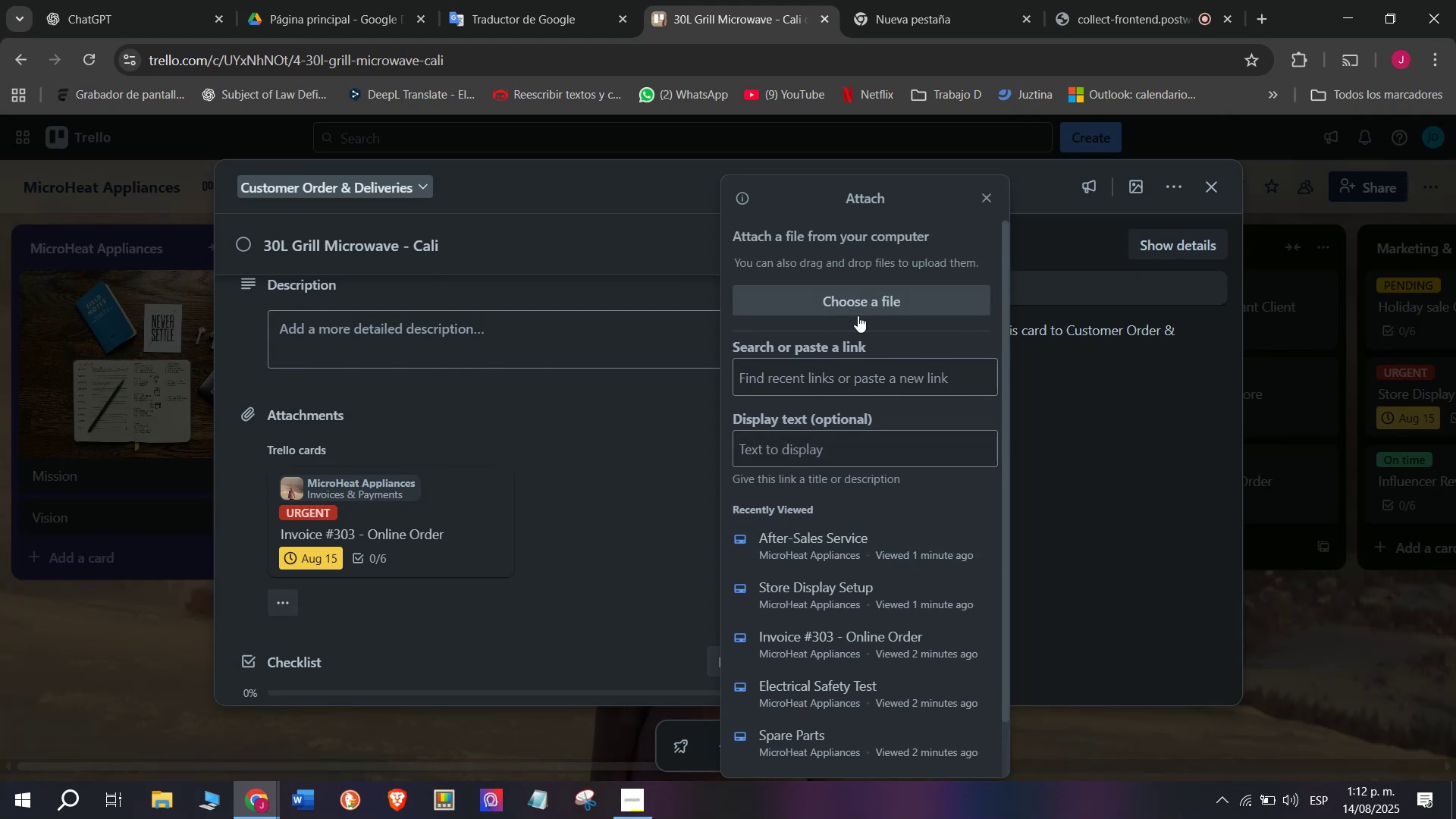 
left_click_drag(start_coordinate=[320, 562], to_coordinate=[615, 497])
 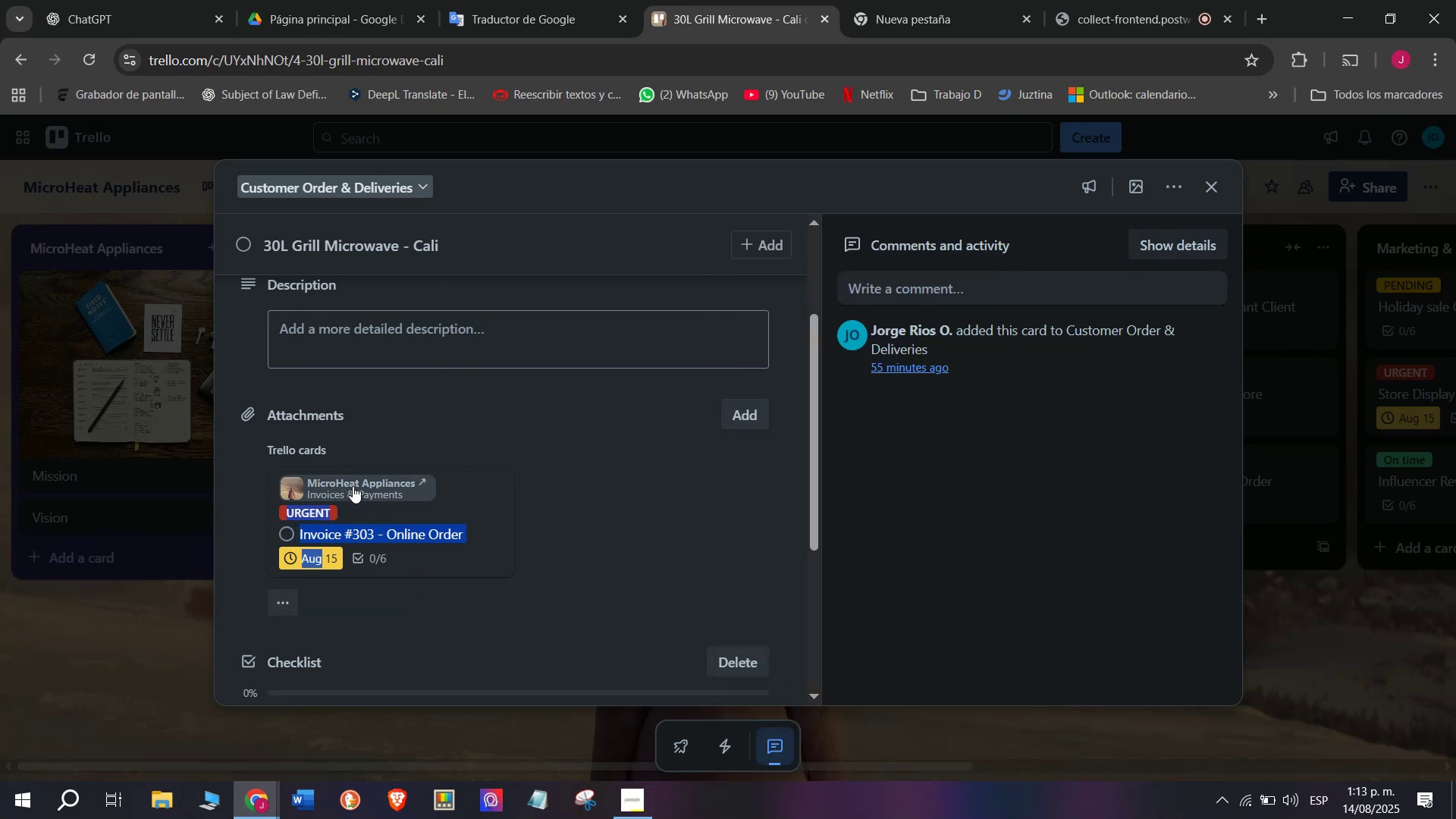 
left_click_drag(start_coordinate=[353, 486], to_coordinate=[532, 469])
 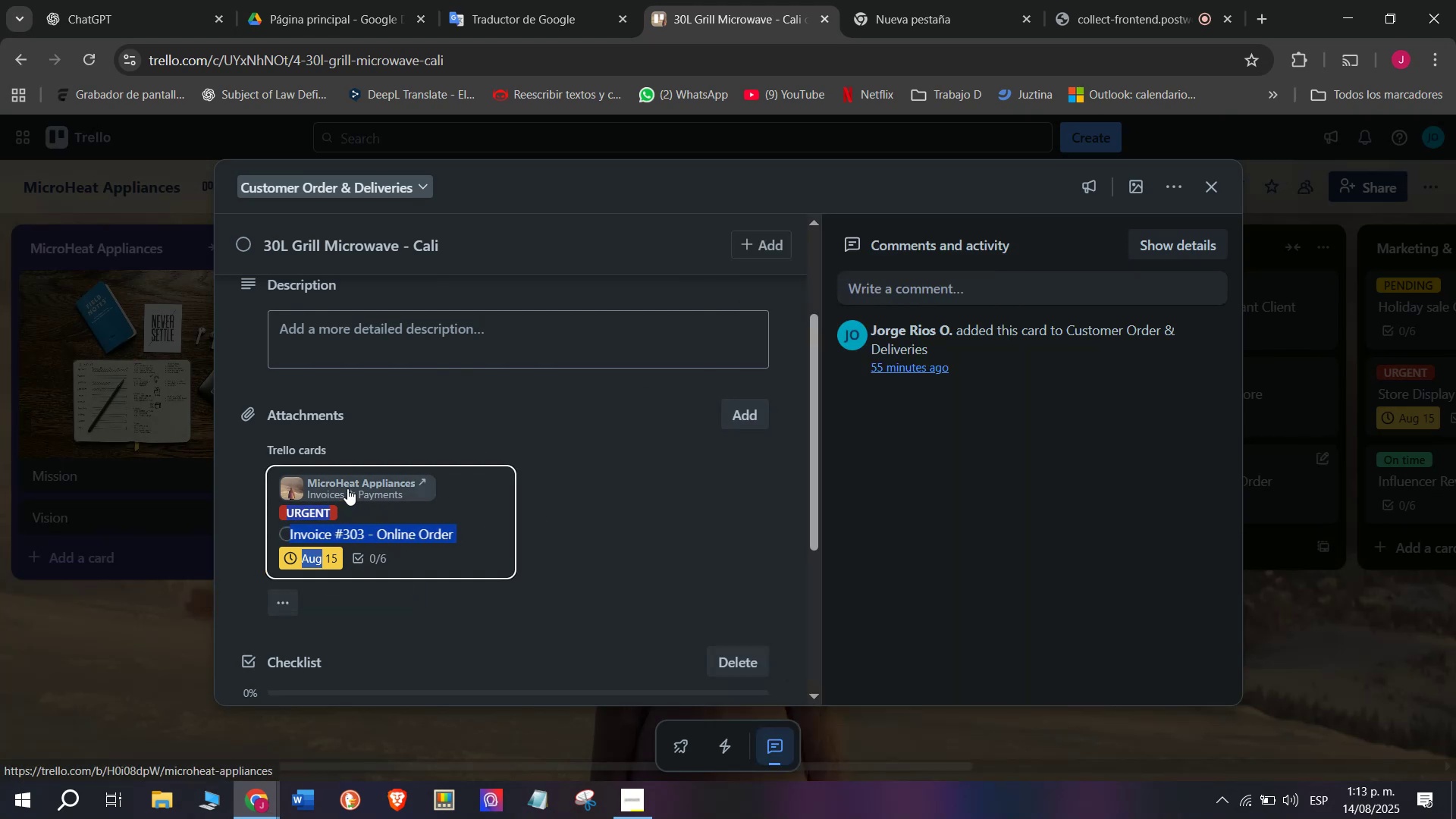 
left_click([347, 488])
 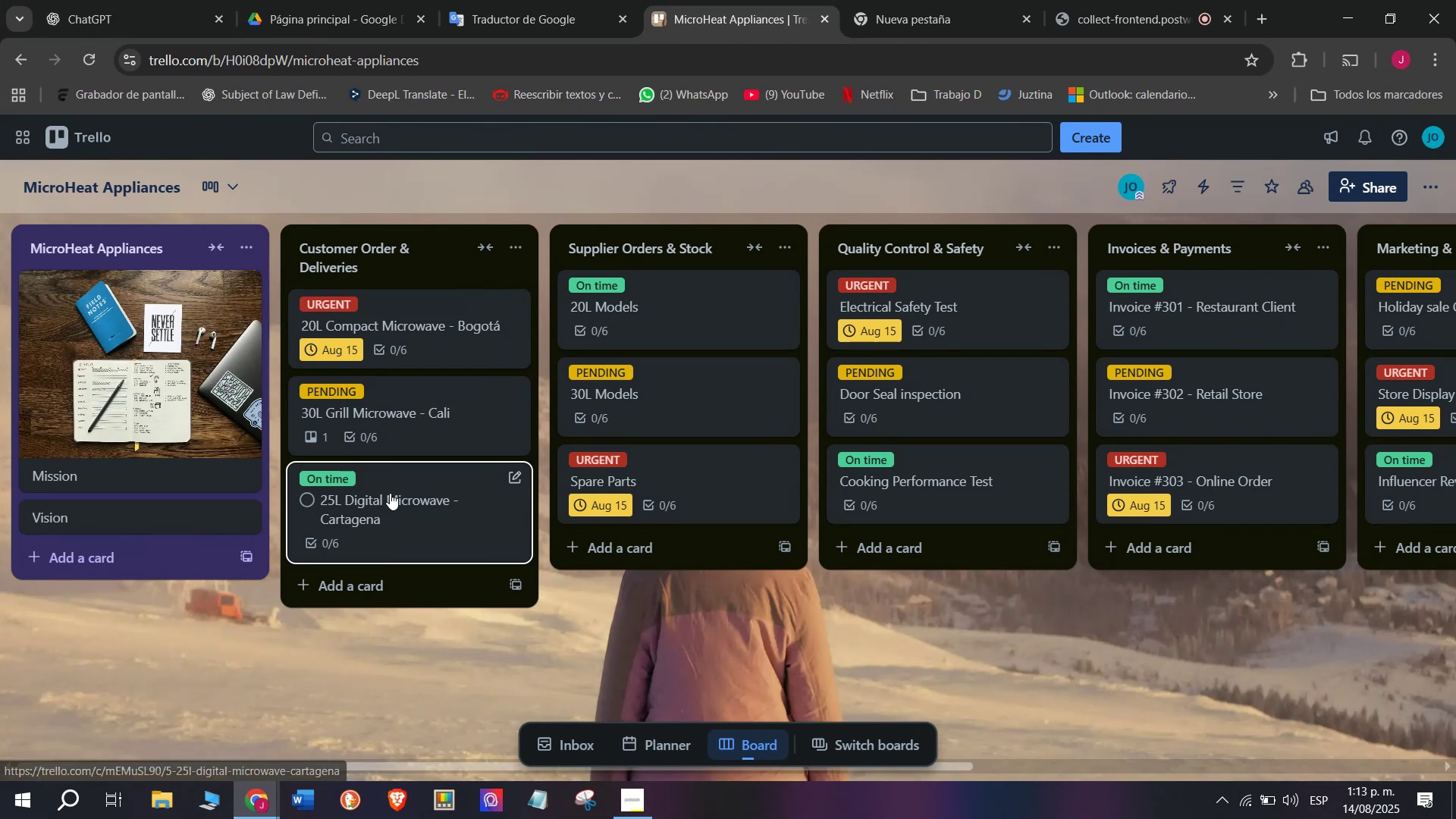 
left_click([390, 444])
 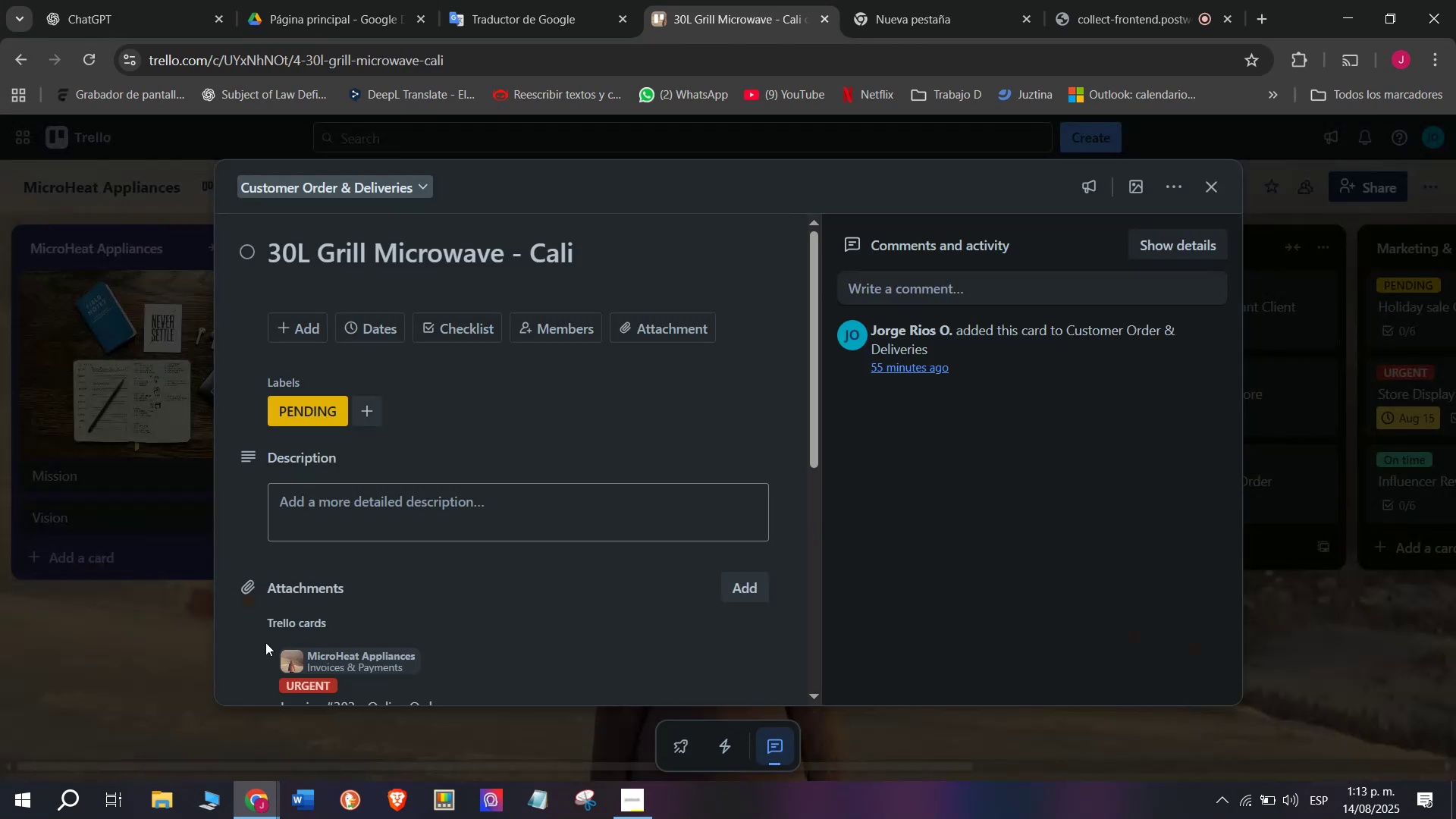 
scroll: coordinate [351, 544], scroll_direction: down, amount: 2.0
 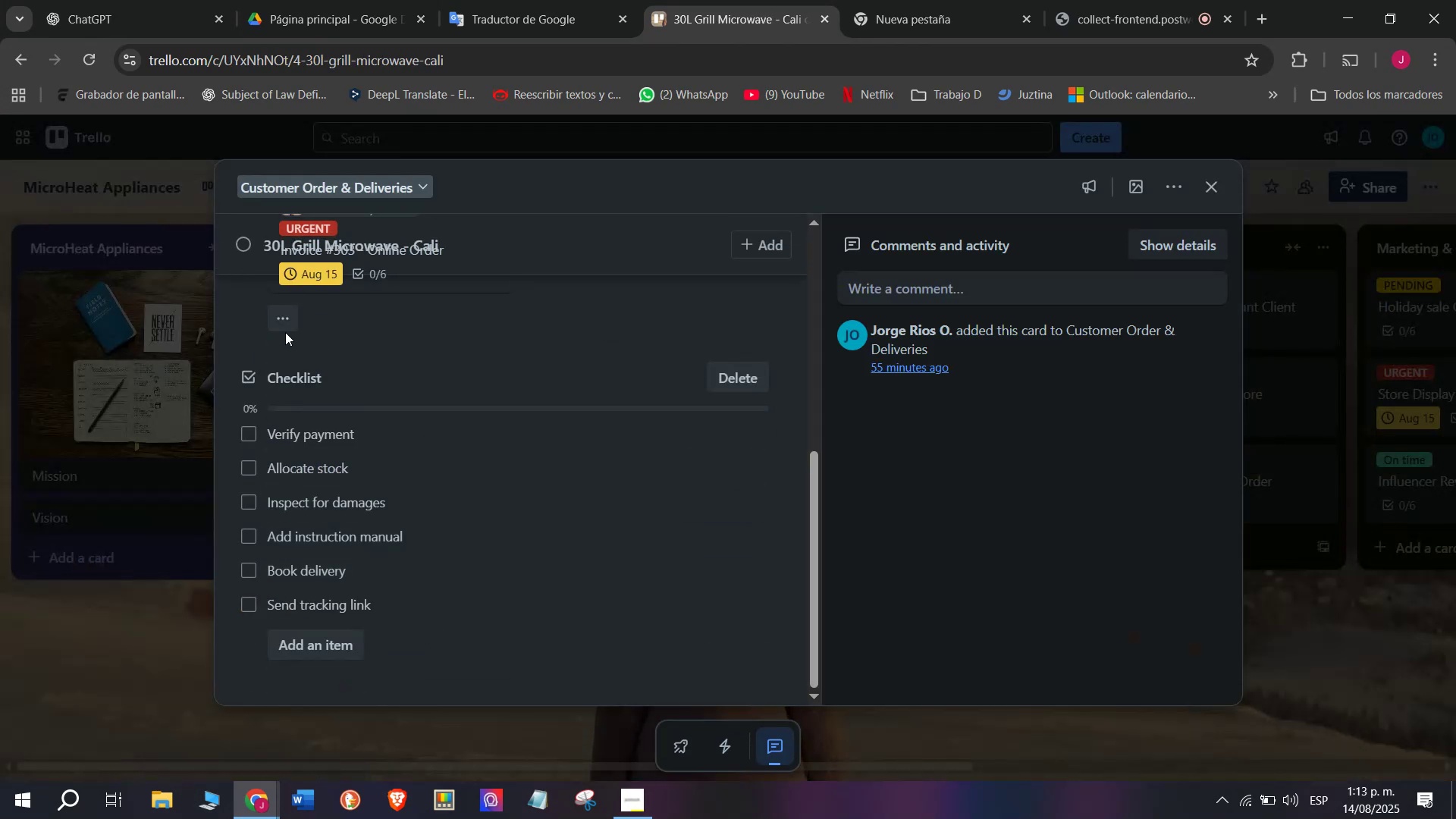 
left_click([274, 328])
 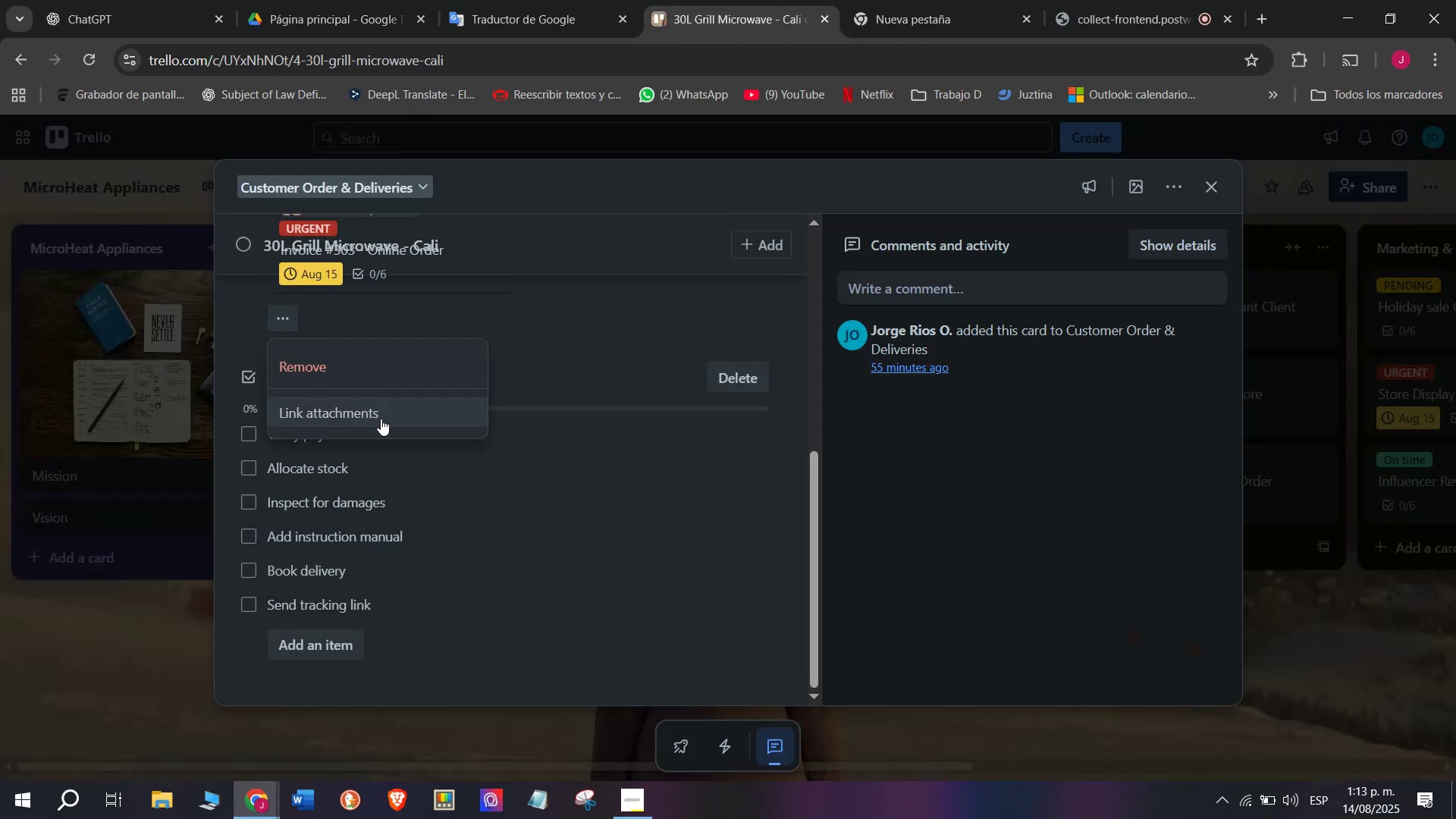 
left_click([381, 419])
 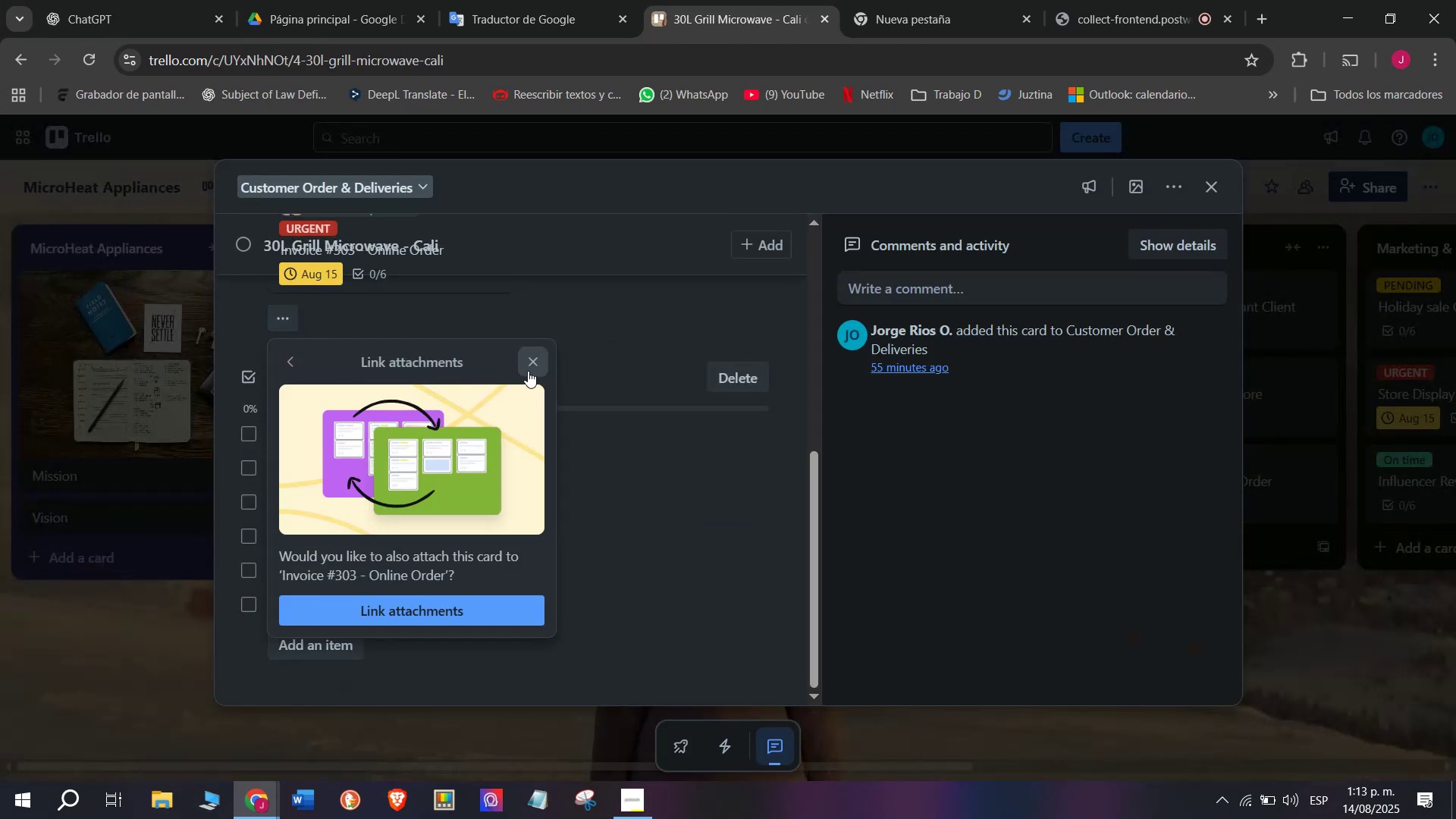 